 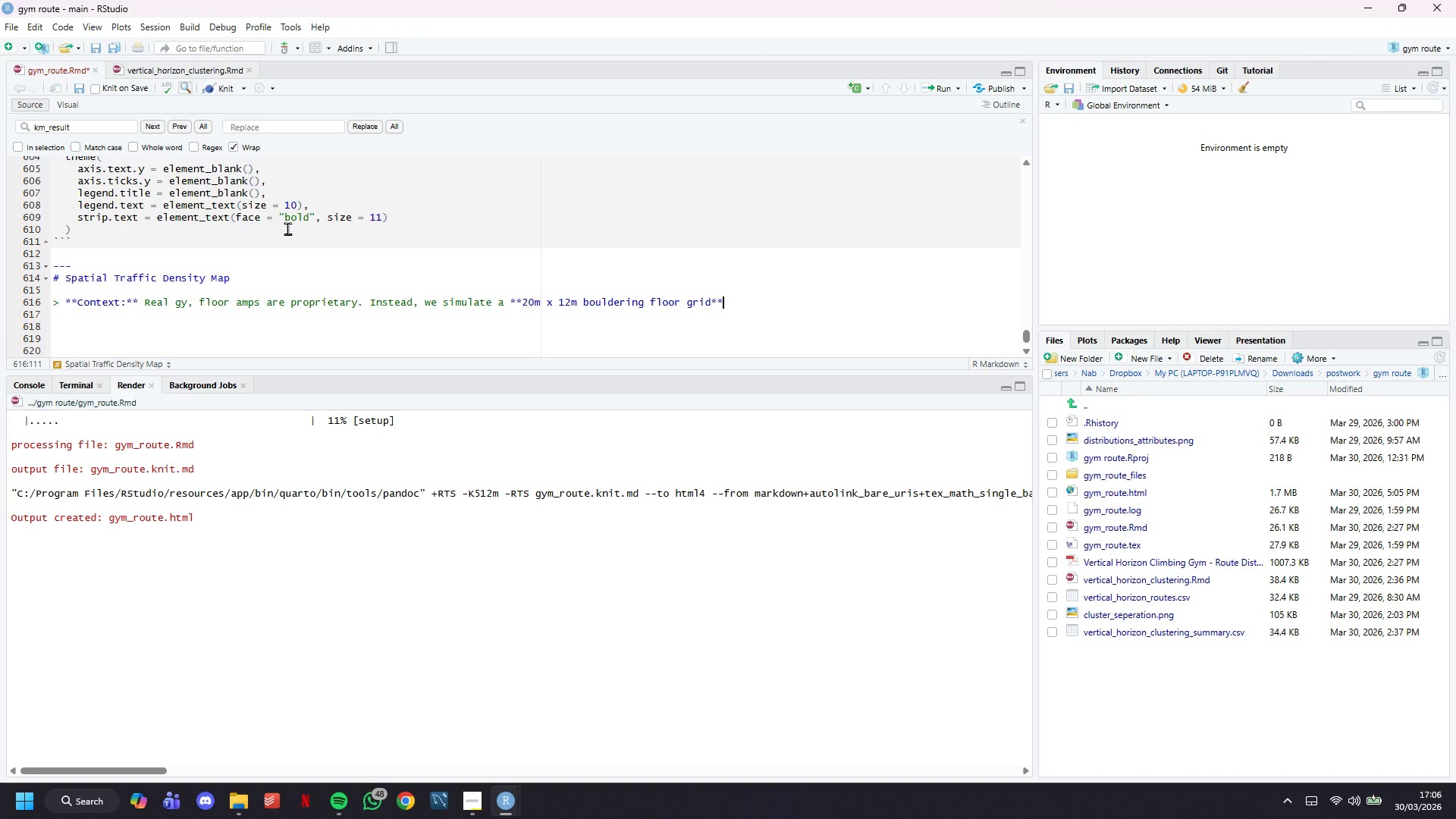 
type( using the ``)
 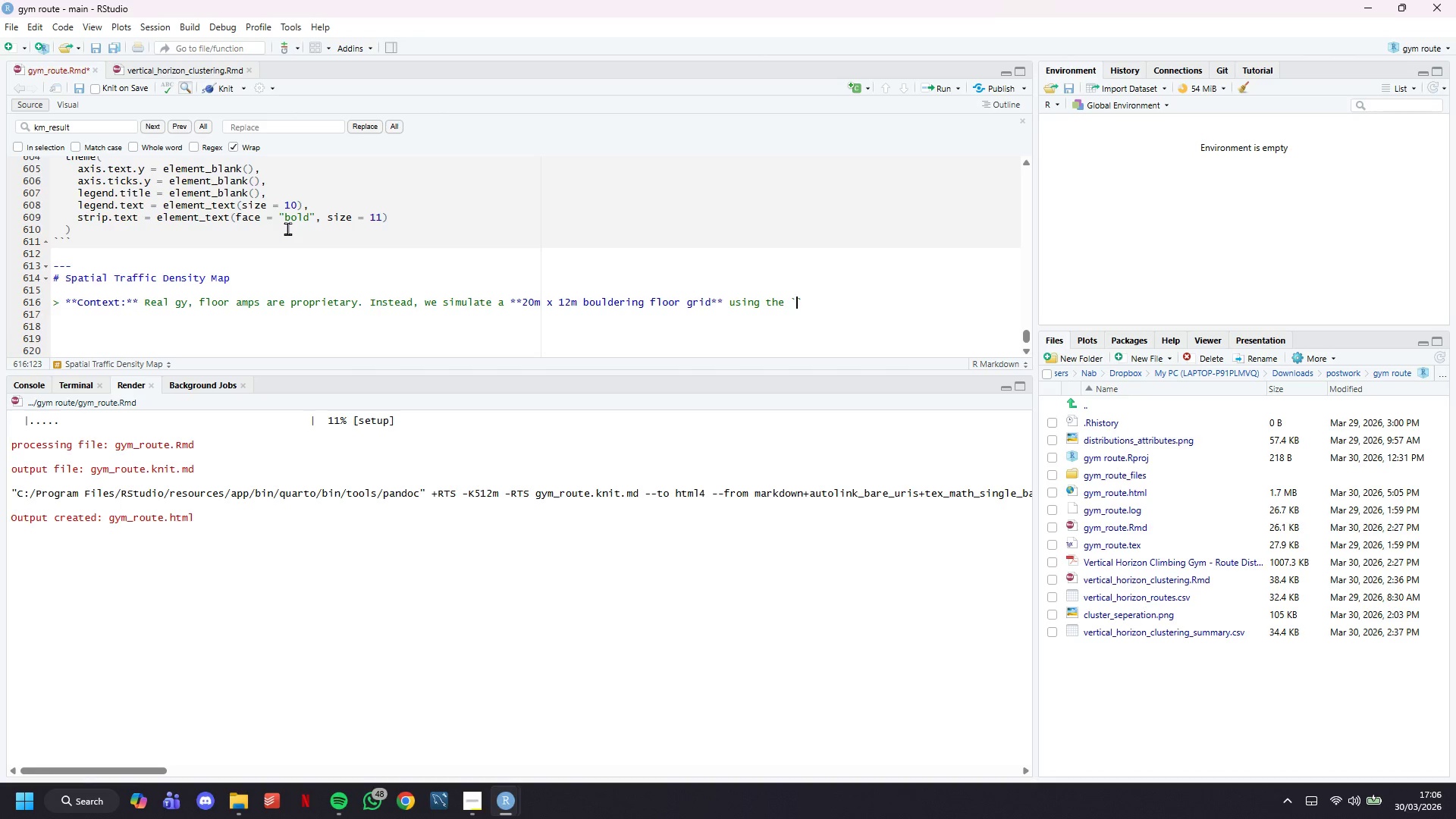 
key(ArrowLeft)
 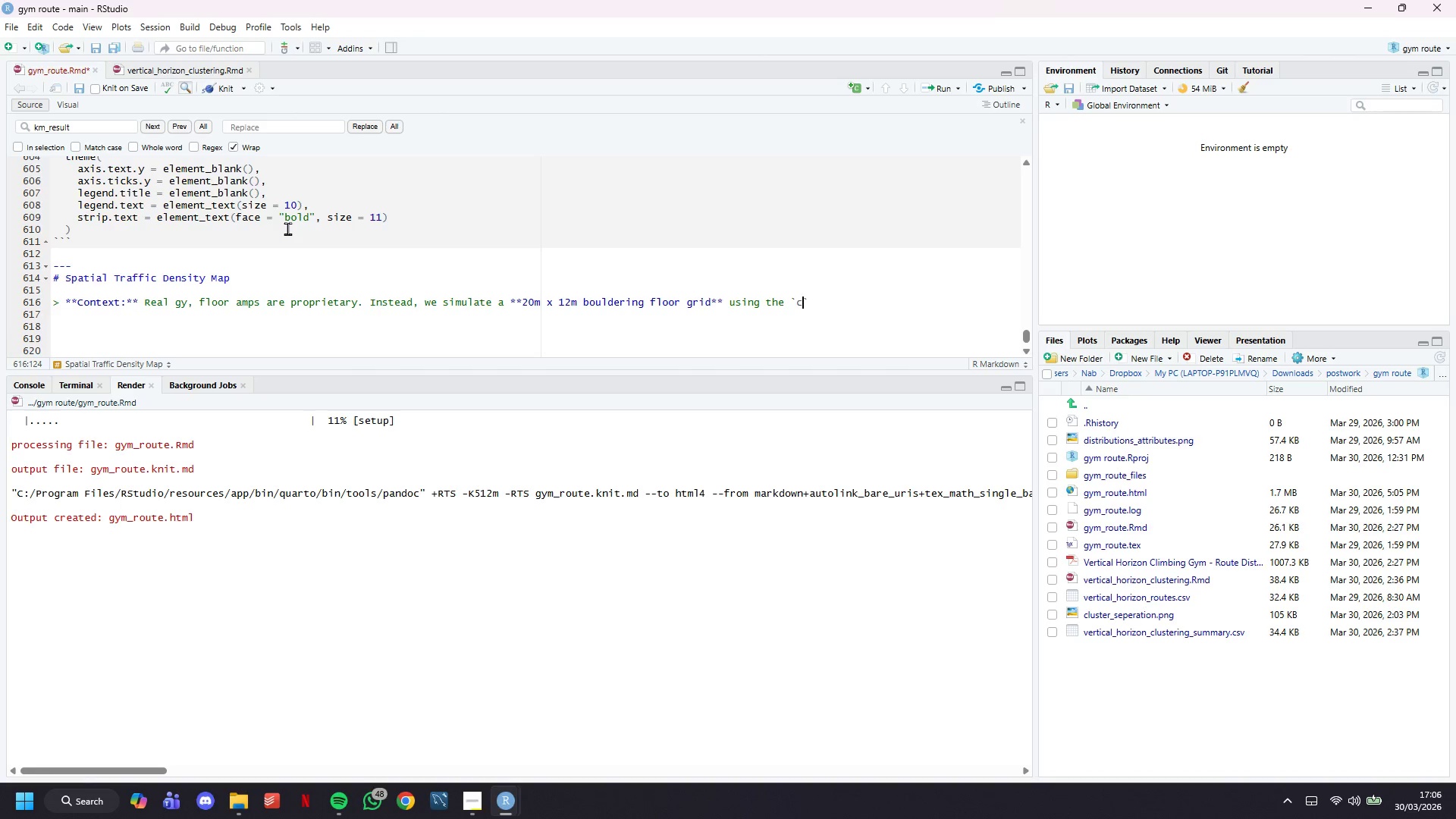 
type(coord_x)
 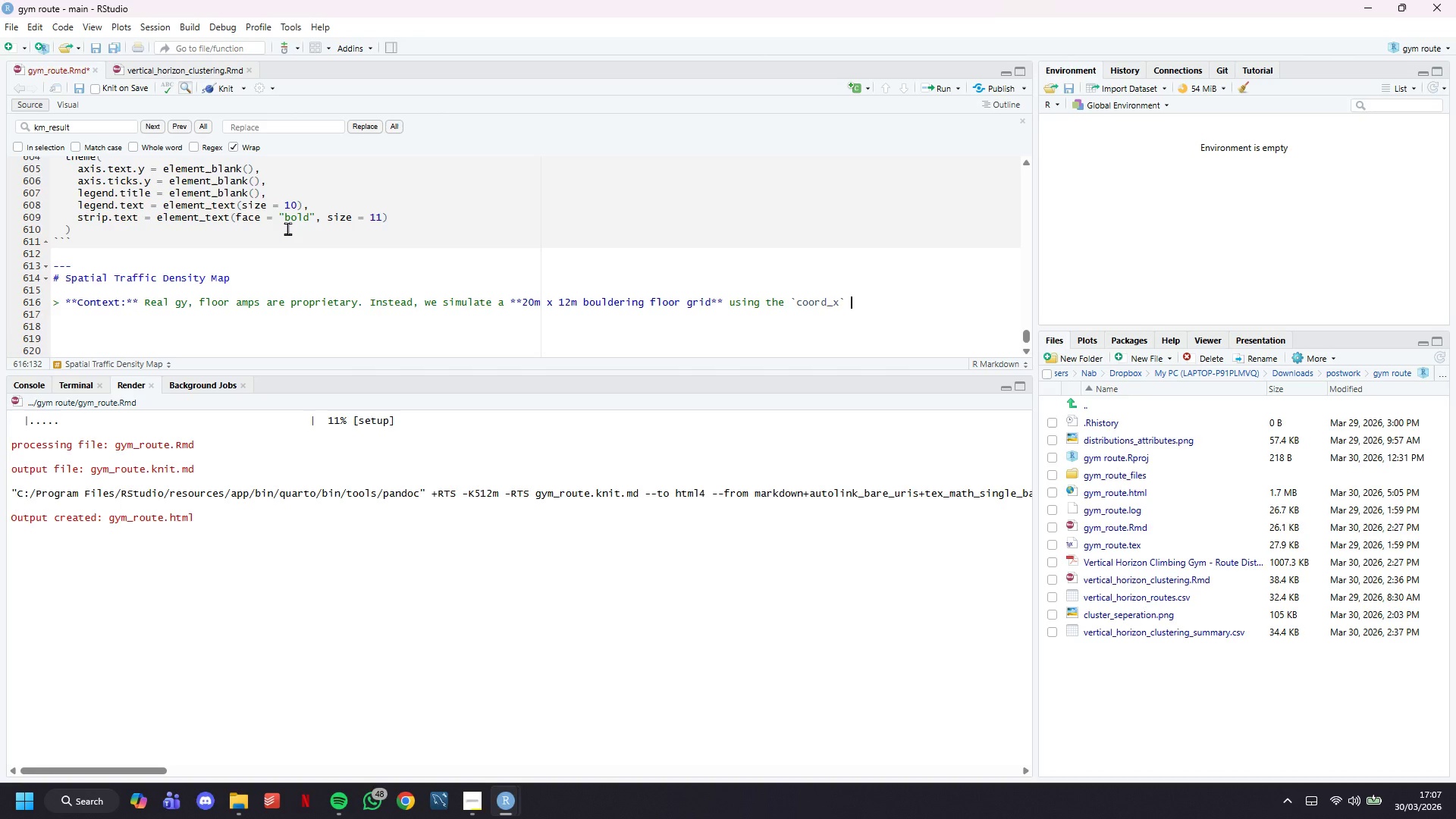 
 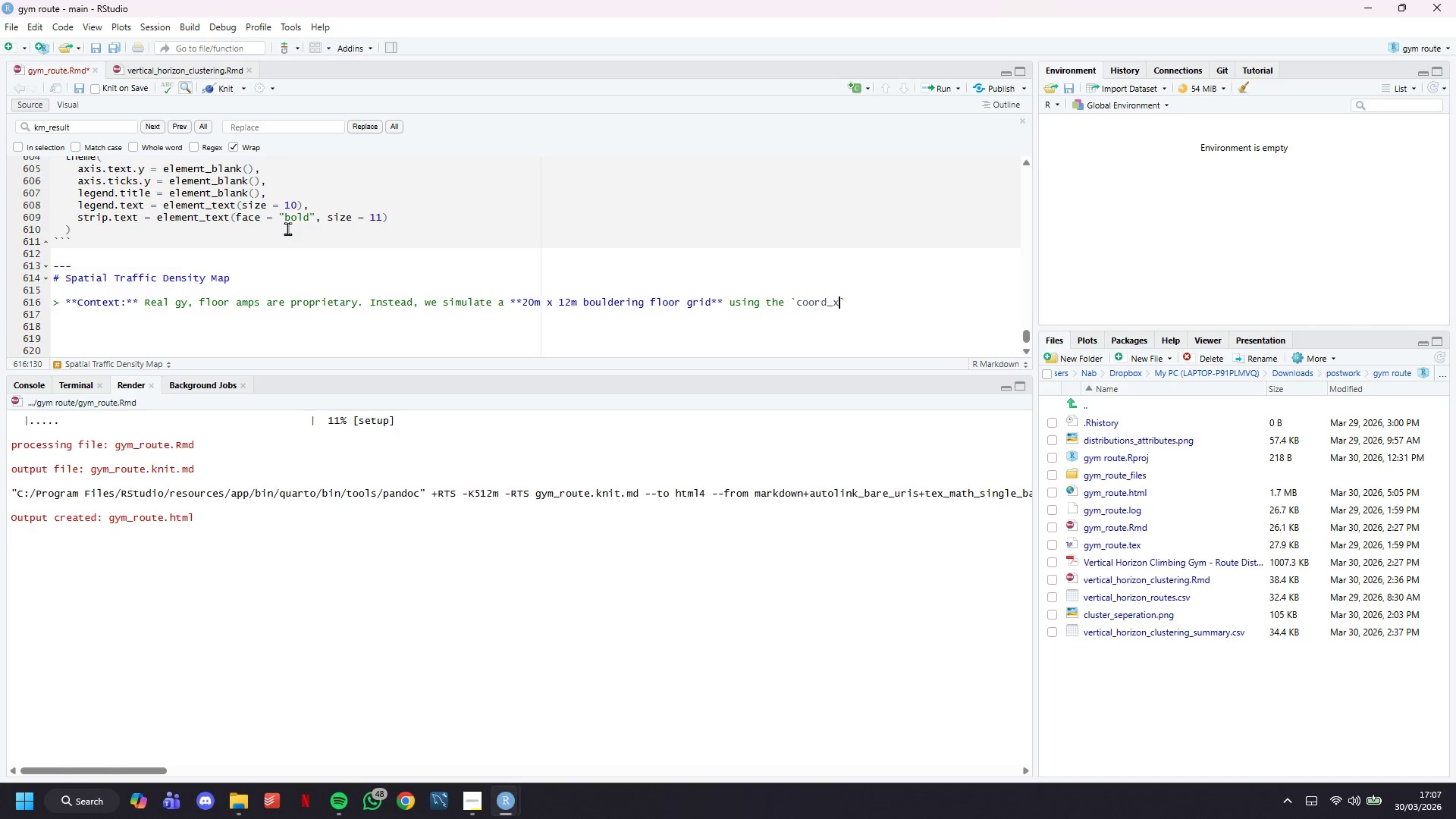 
key(ArrowRight)
 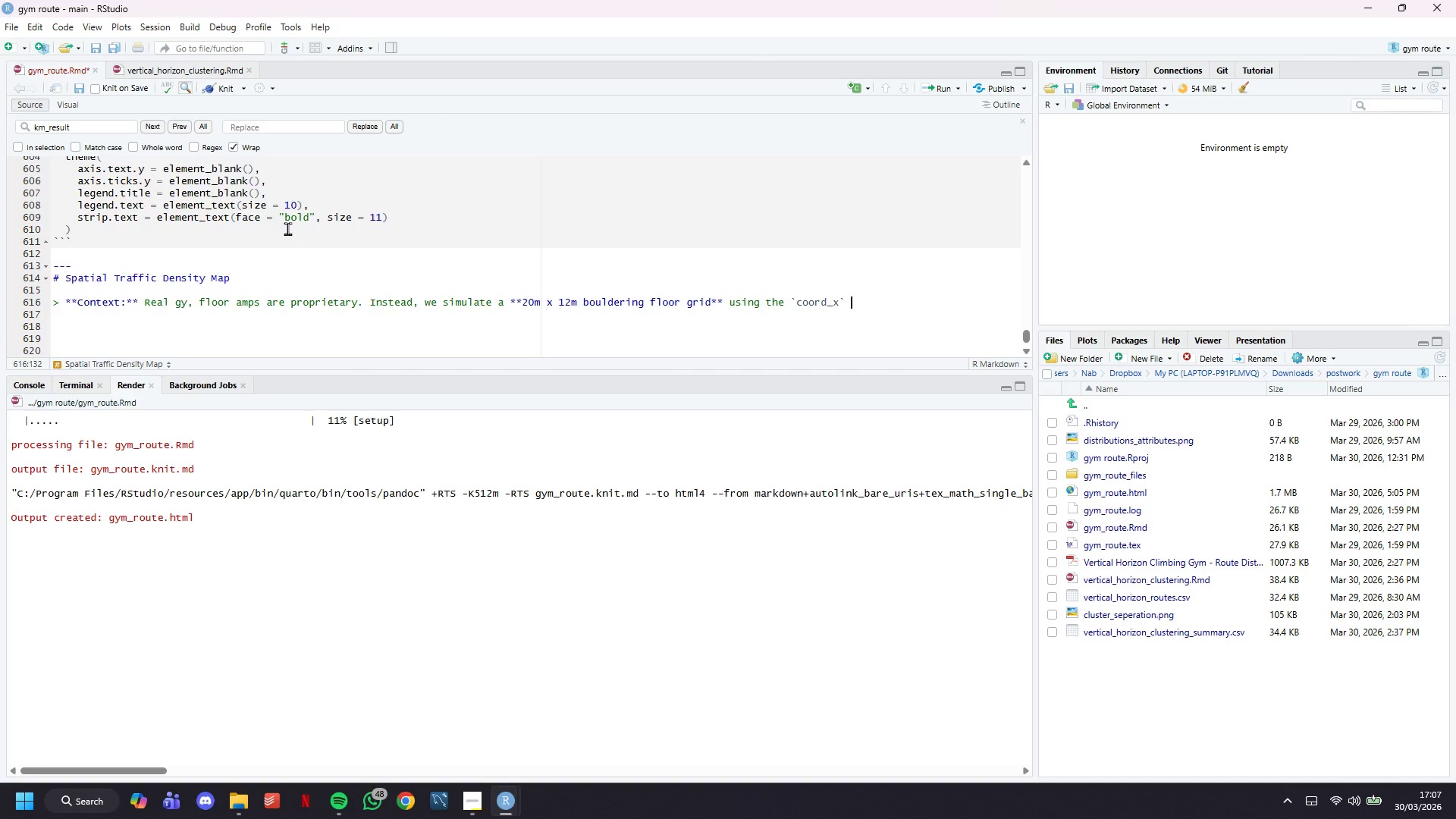 
type( and ``)
 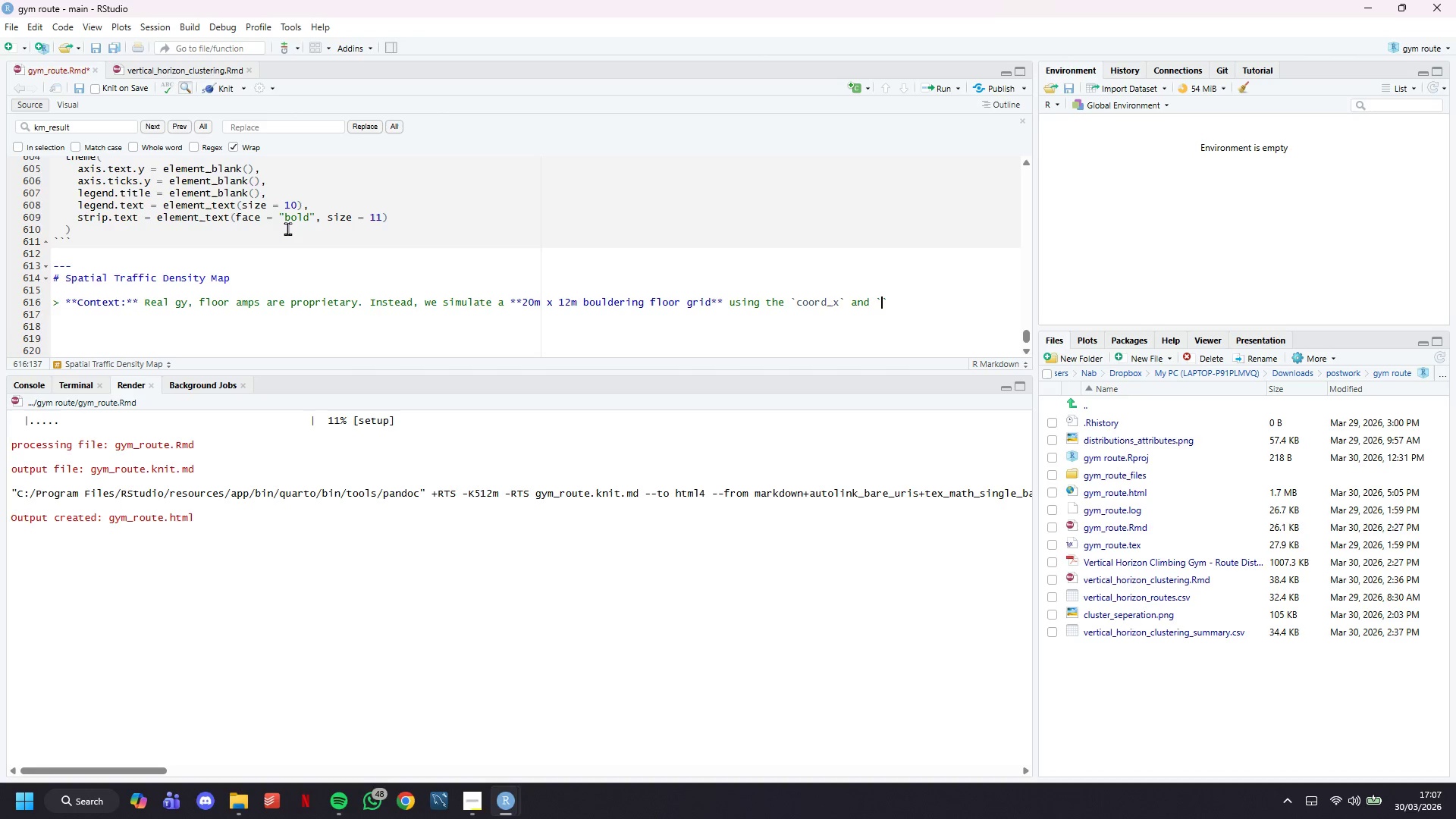 
key(ArrowLeft)
 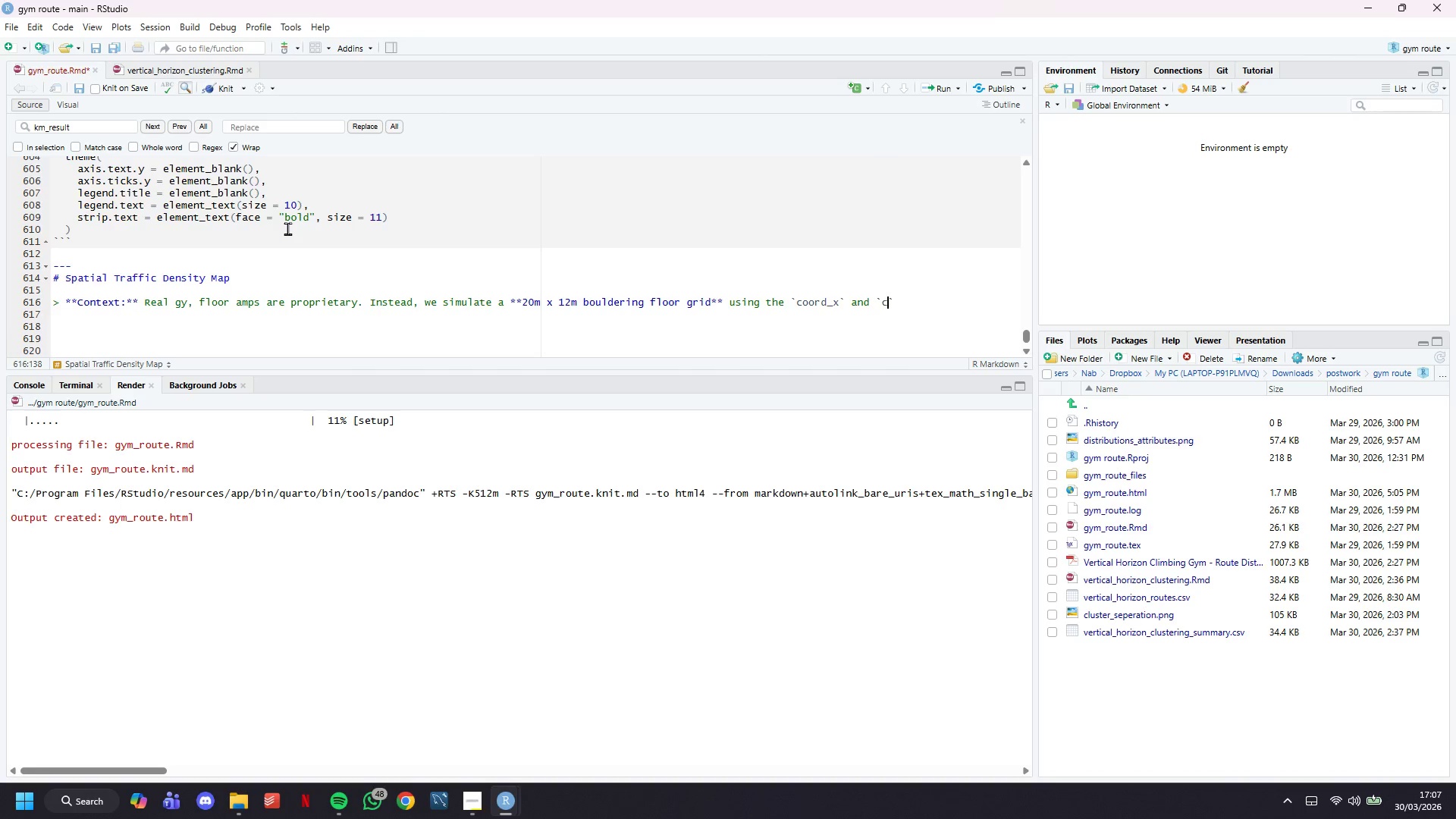 
type(coord_y)
 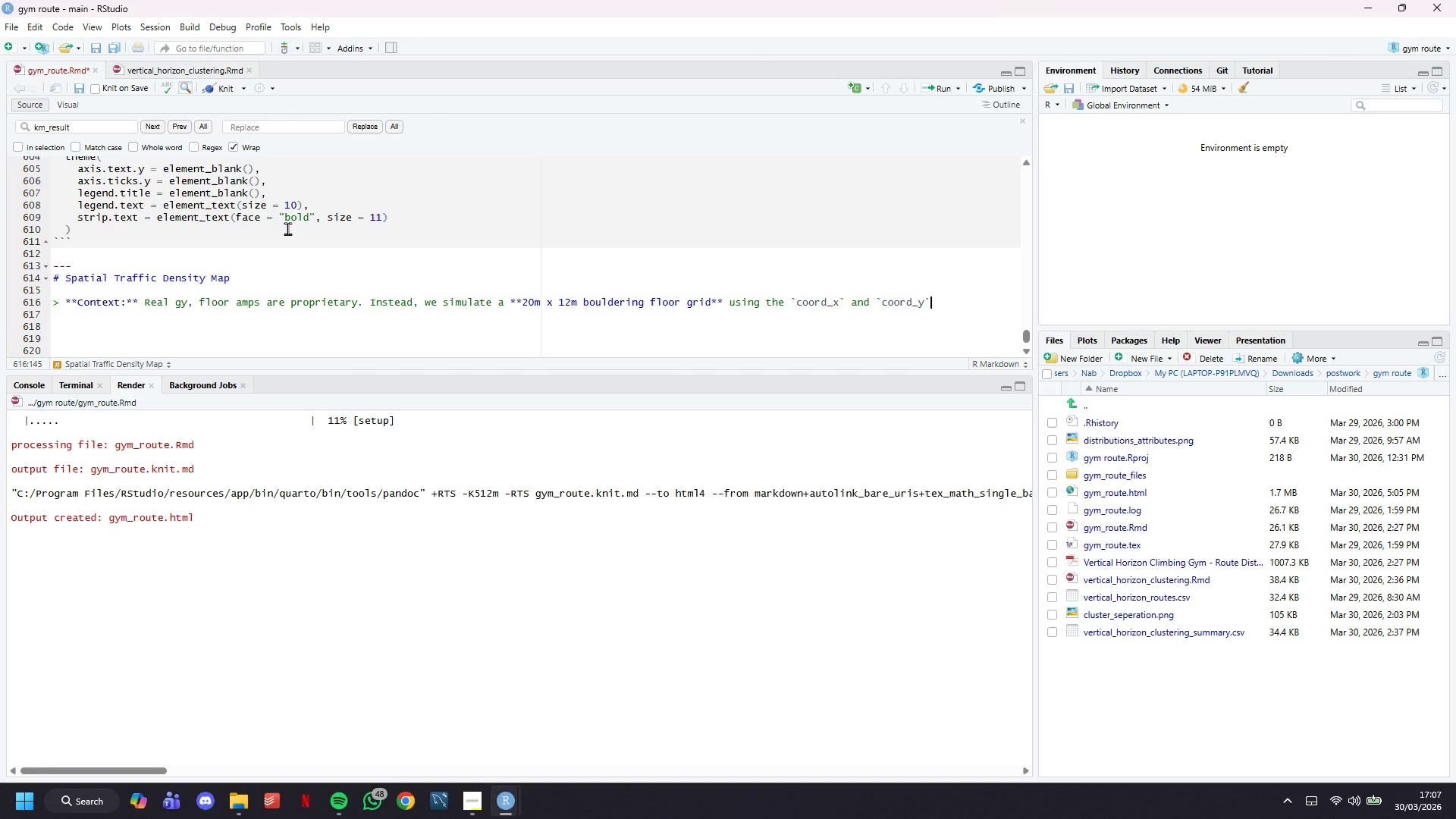 
 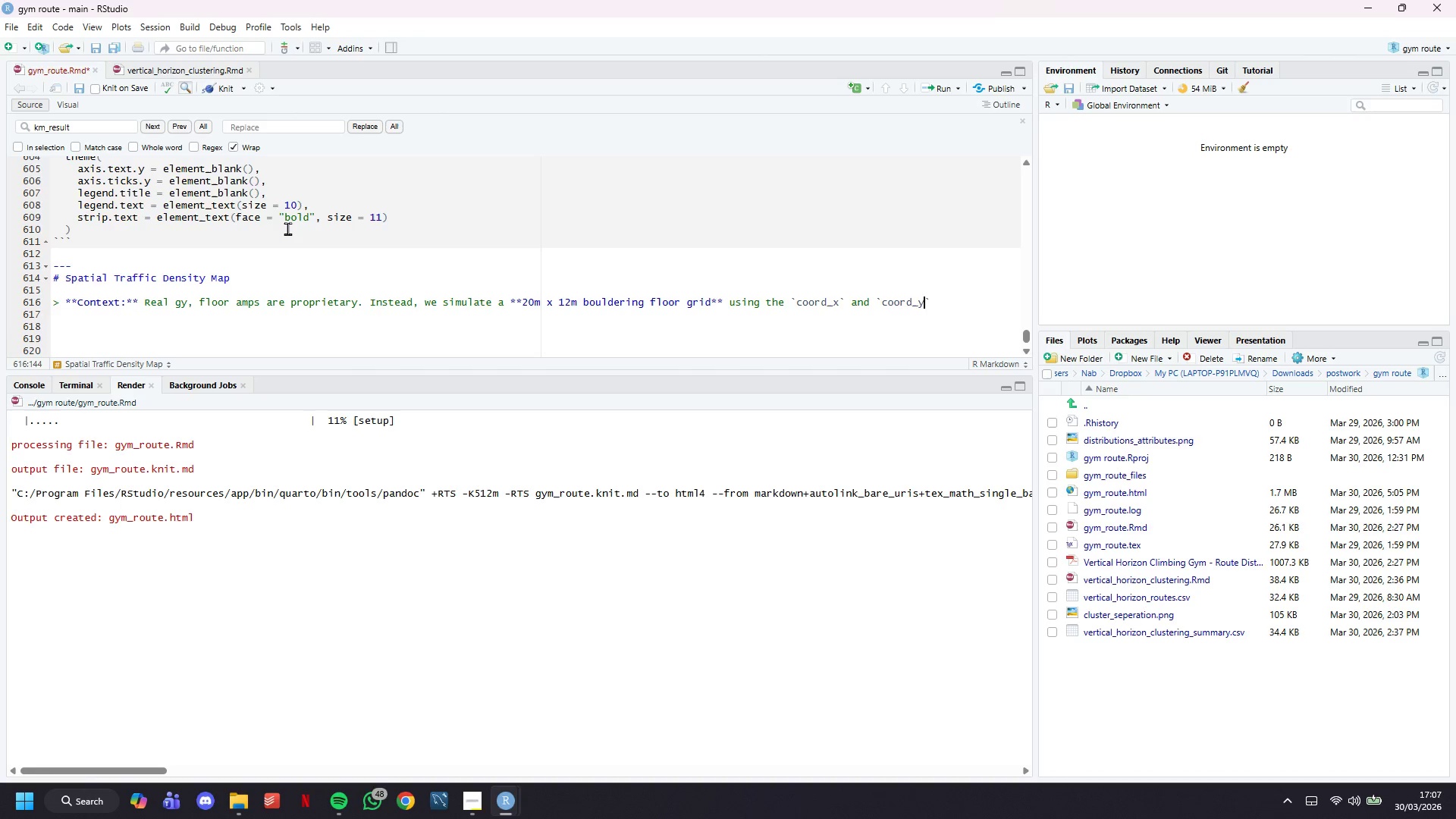 
key(ArrowRight)
 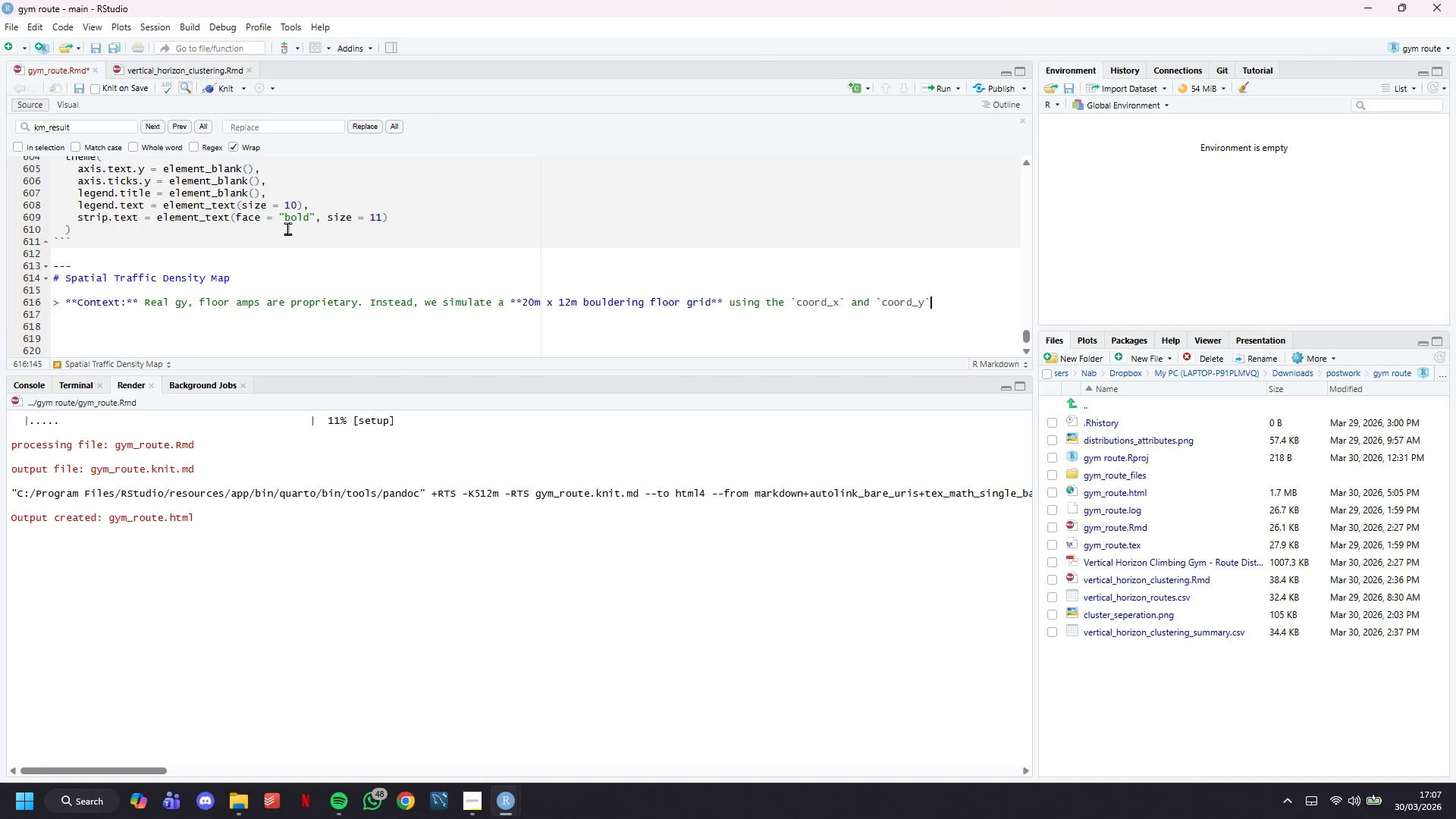 
type( coordinates embedded in the dataset)
 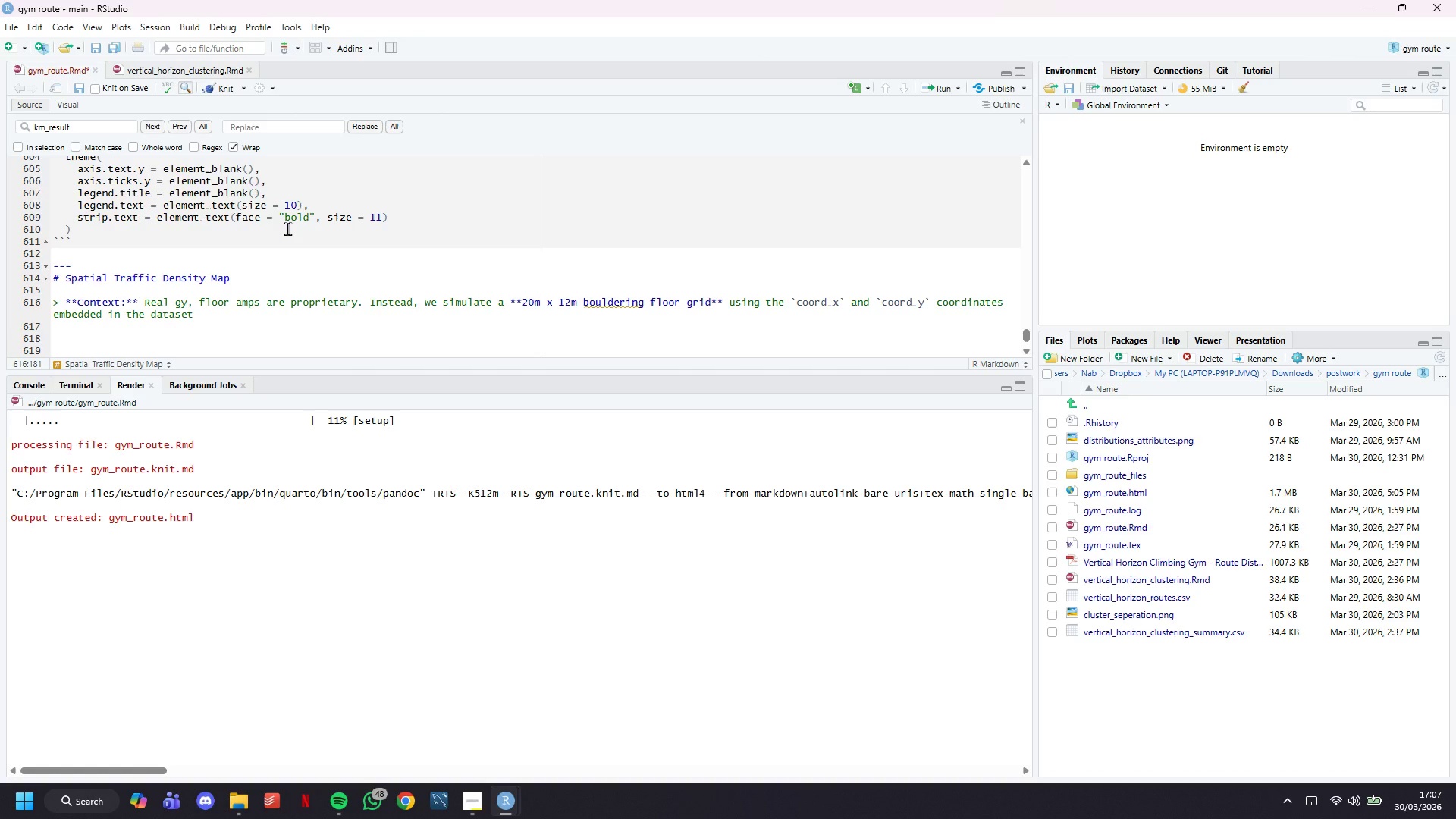 
wait(33.75)
 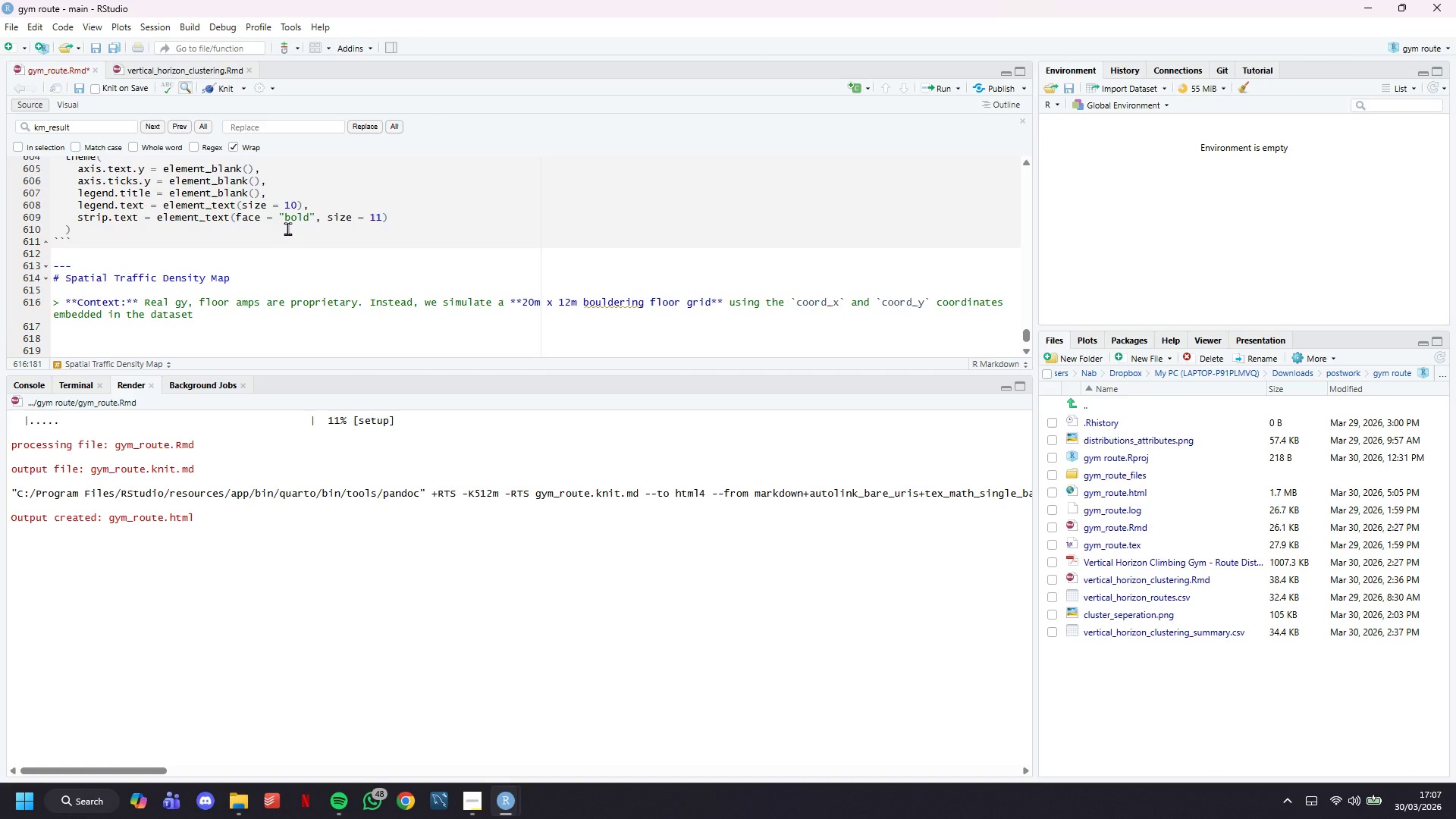 
type( ())
 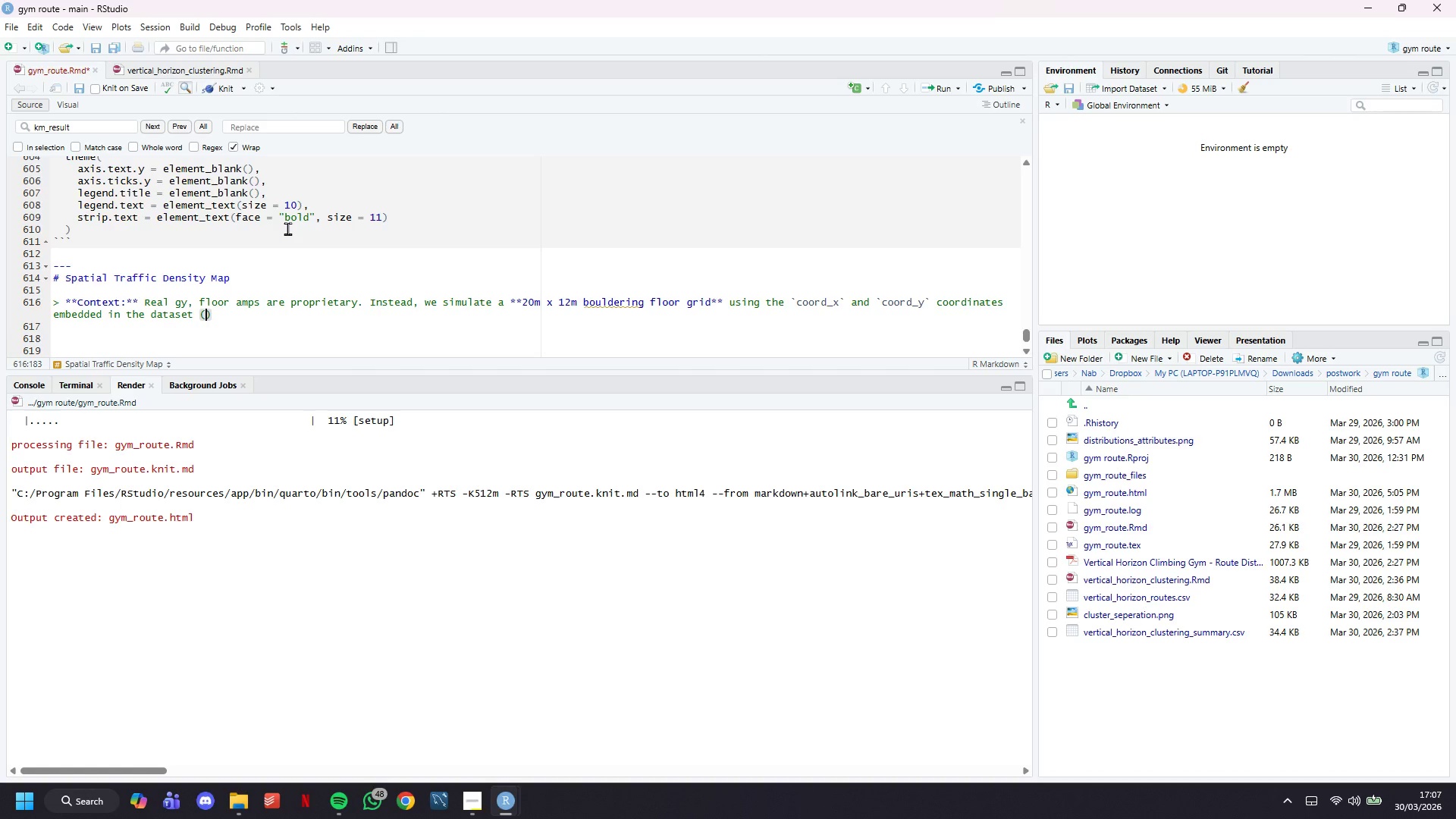 
 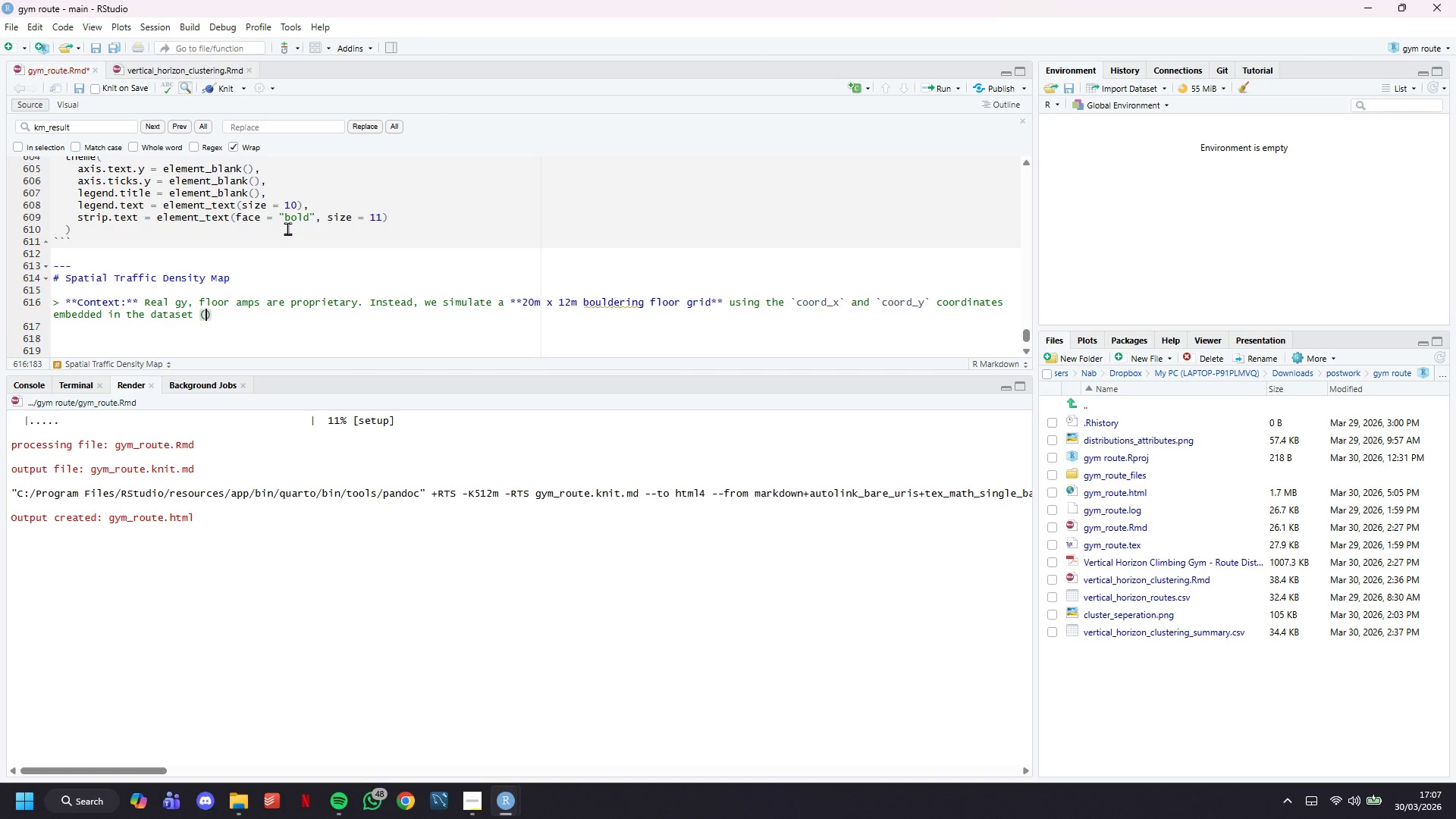 
key(ArrowLeft)
 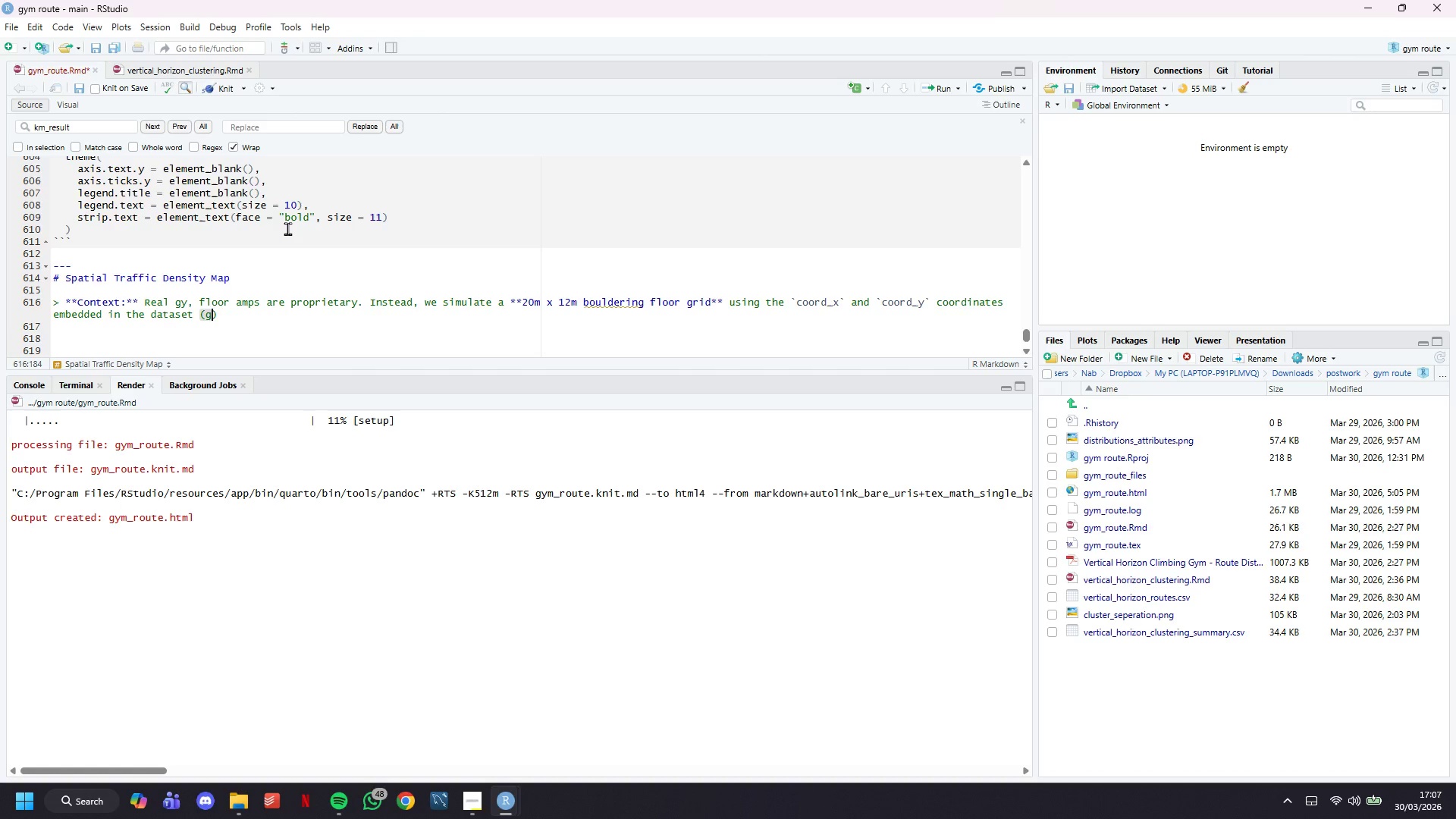 
type(generated yo reflect realistic wall section positioning)
 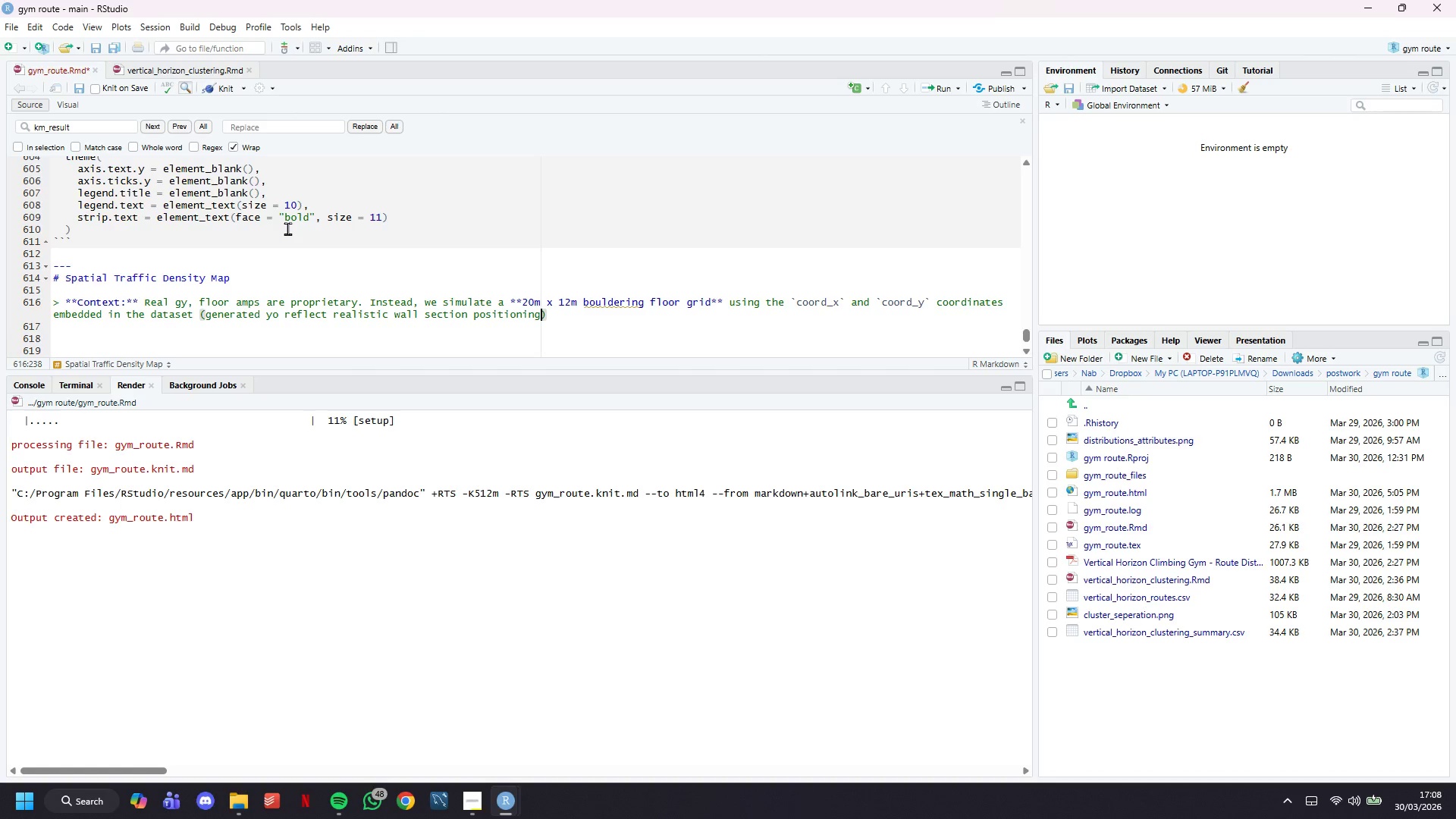 
wait(26.98)
 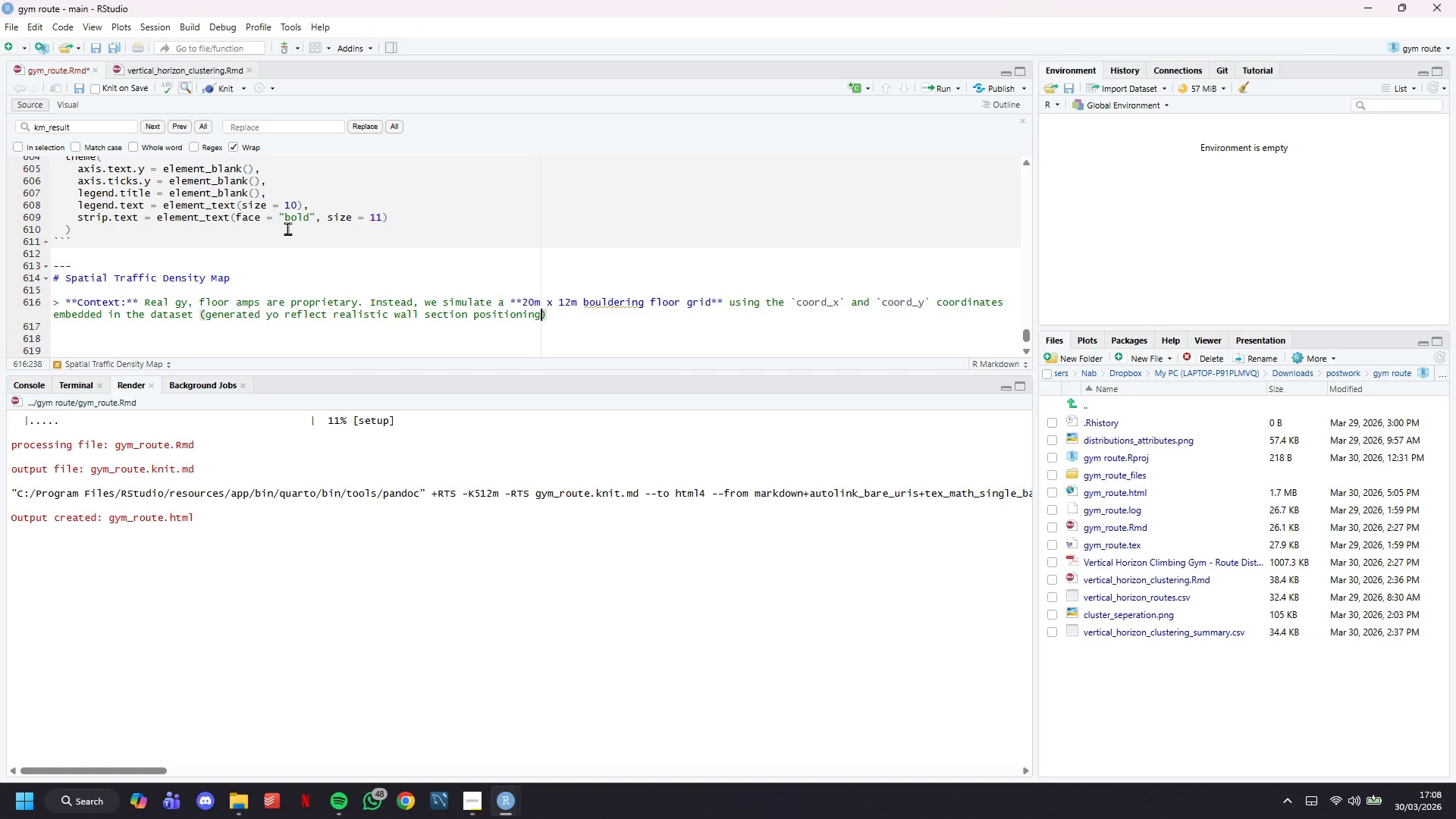 
key(ArrowRight)
 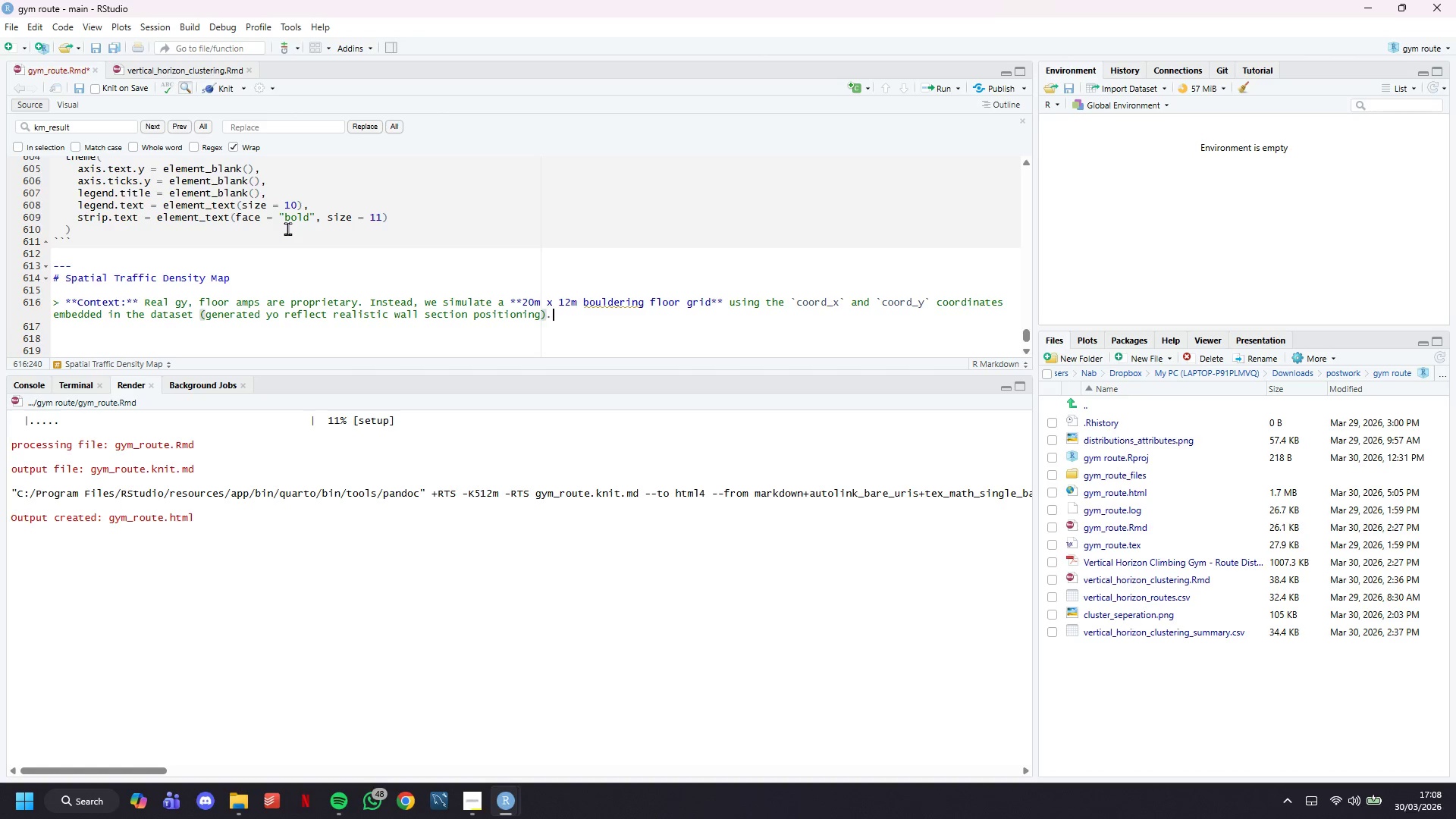 
type(. This map reveals where clusters physicaly)
key(Backspace)
type(ly concentrate - exposing the "")
 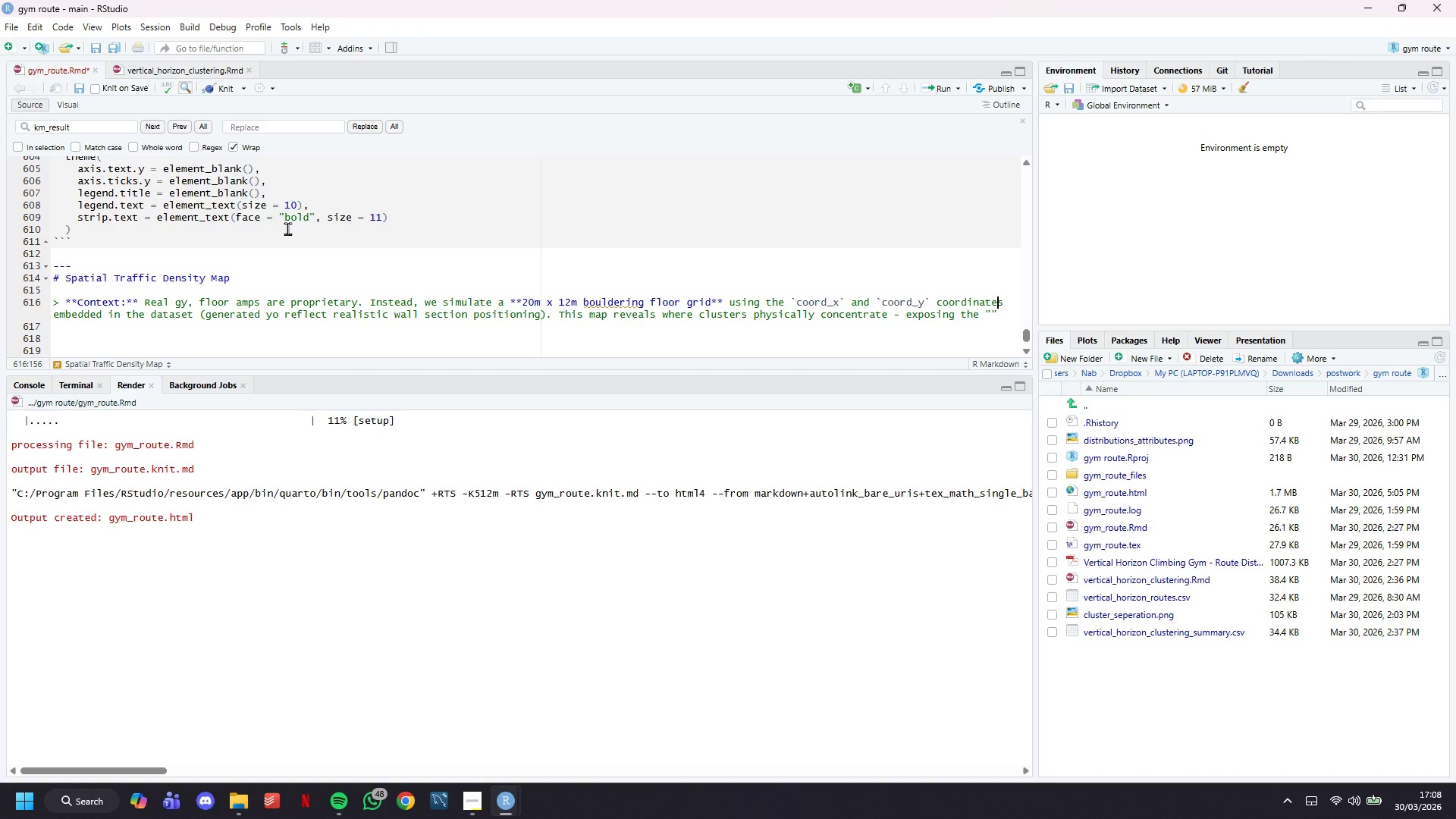 
 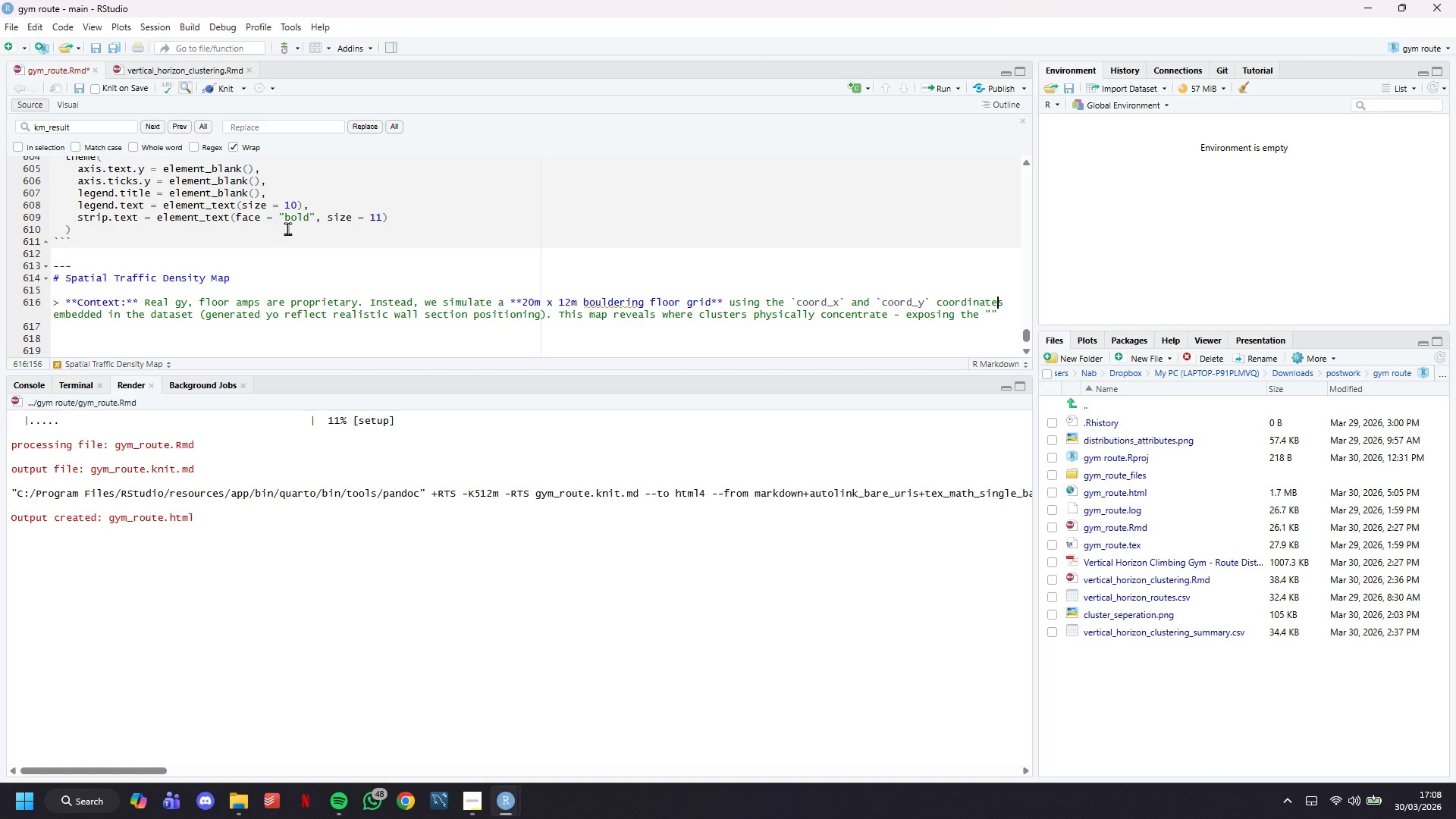 
key(ArrowUp)
 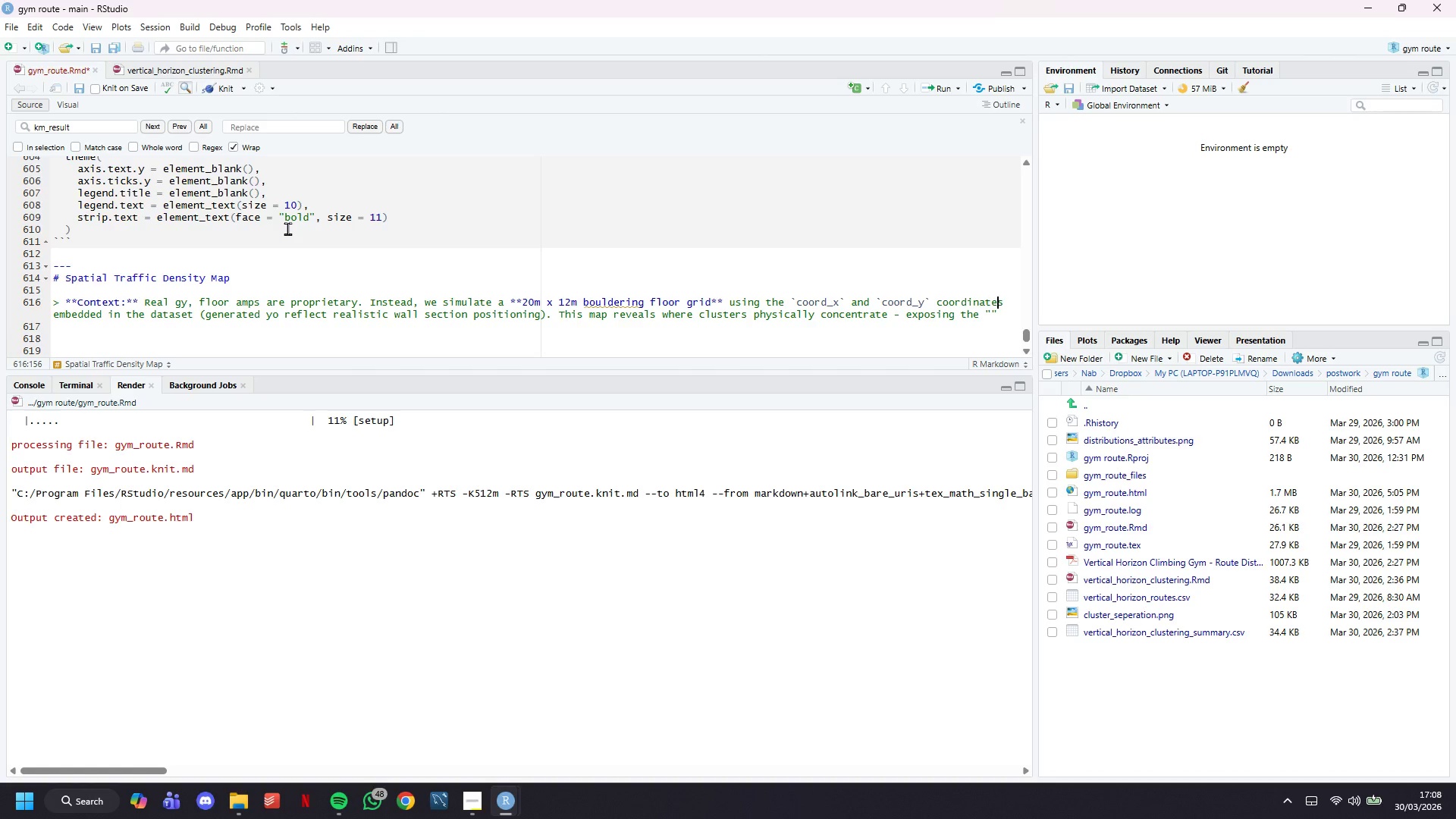 
key(ArrowLeft)
 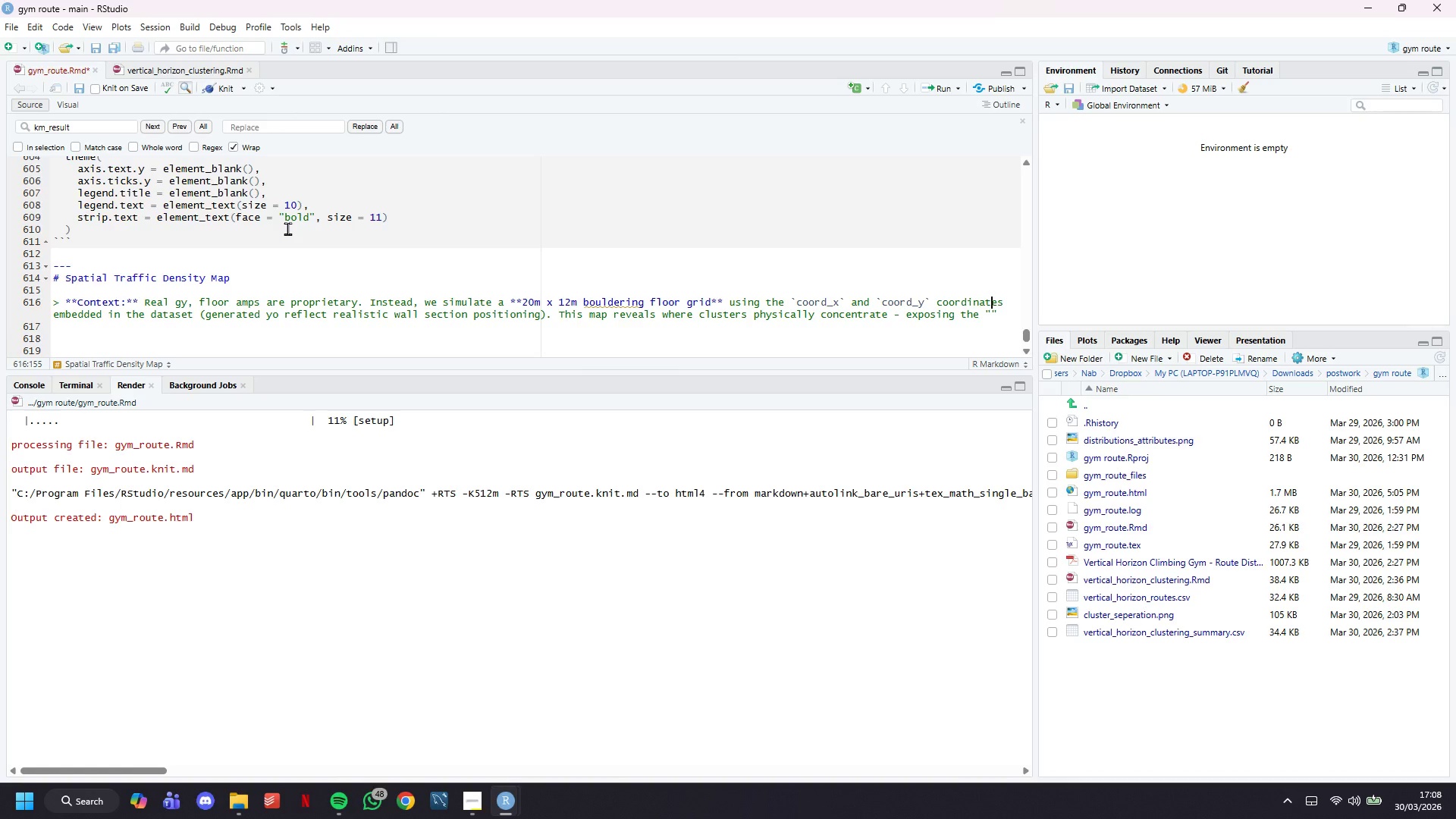 
key(ArrowDown)
 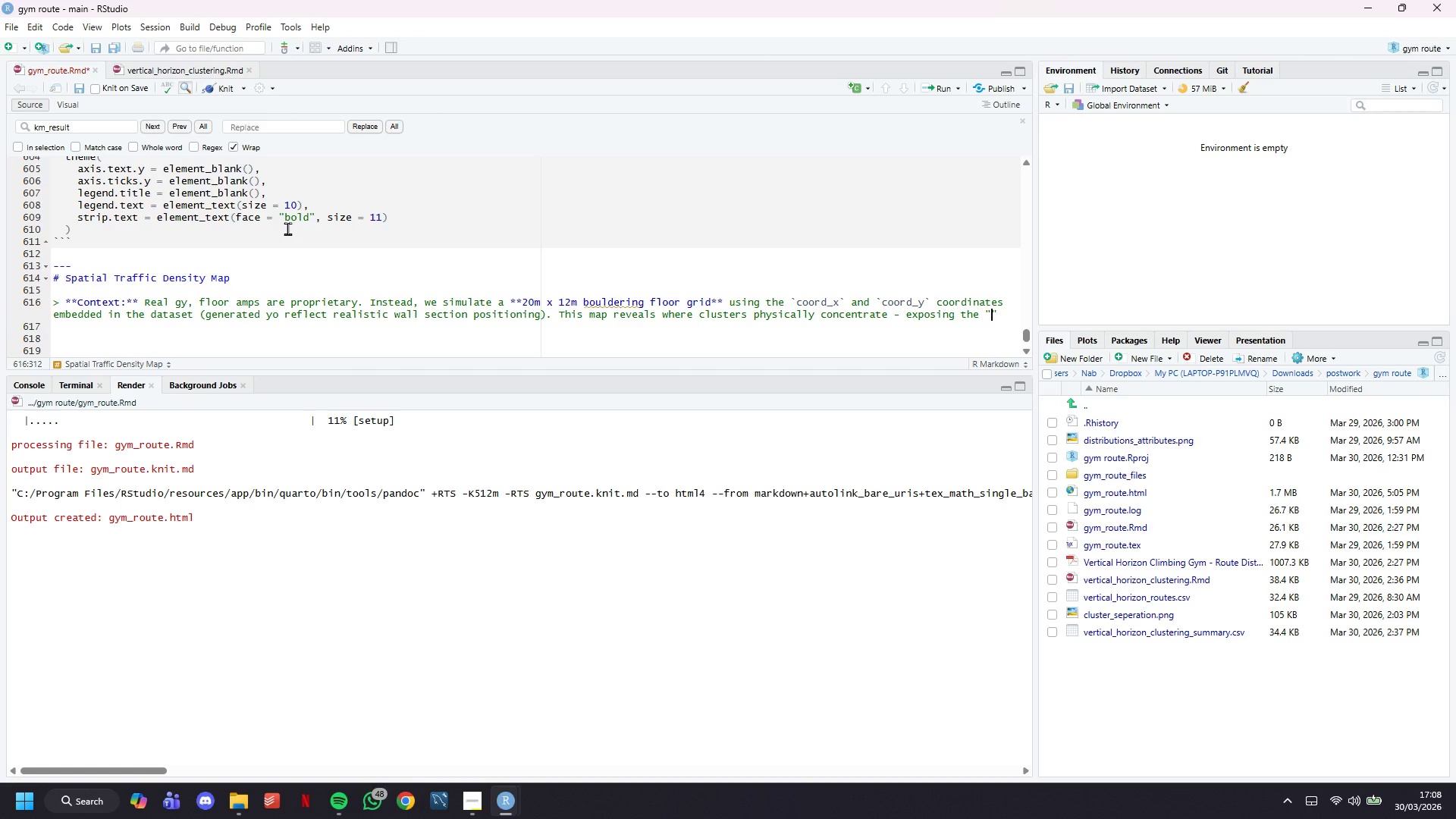 
type(choke poinyys)
key(Backspace)
key(Backspace)
key(Backspace)
type(ts)
 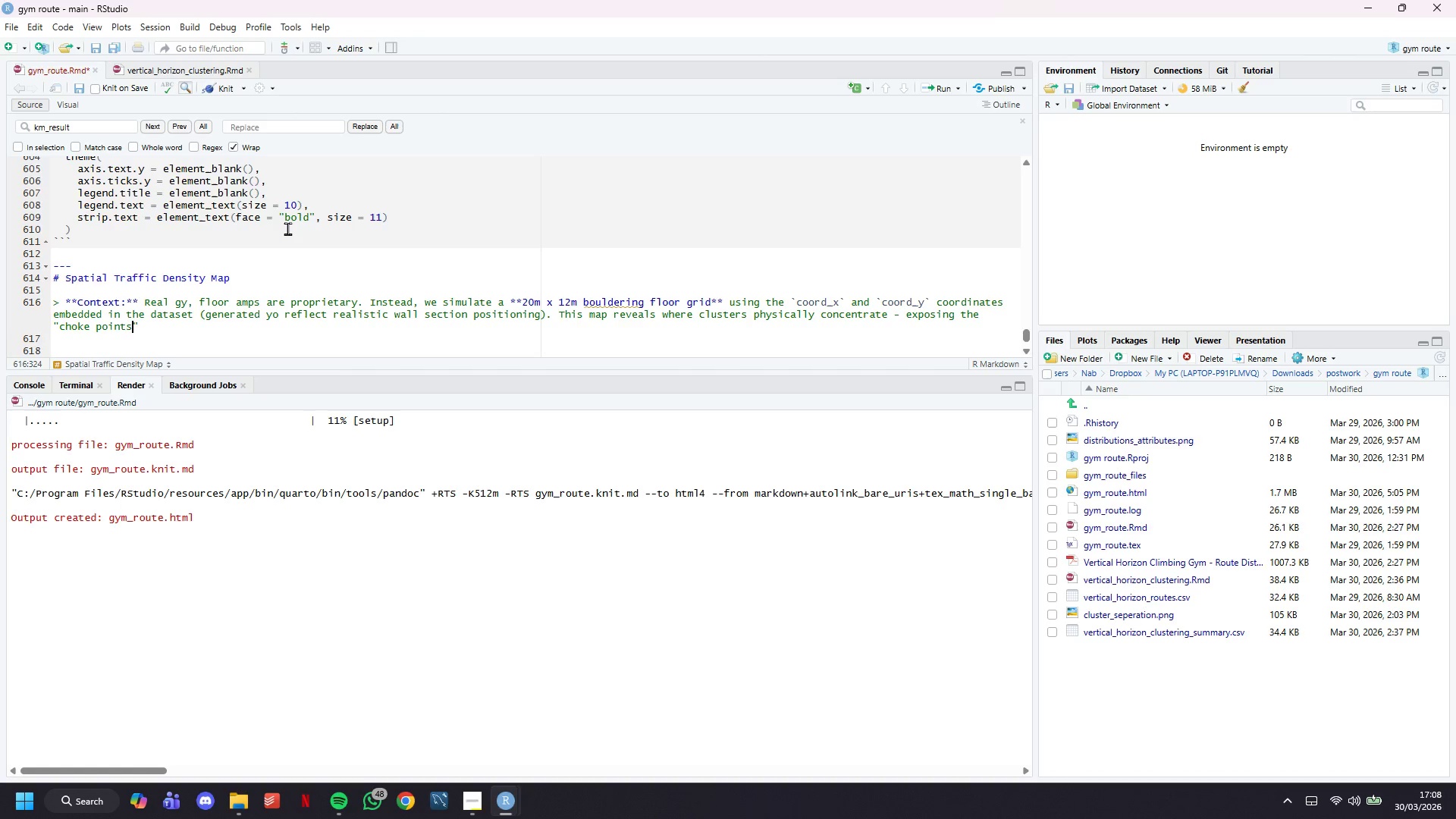 
key(ArrowRight)
 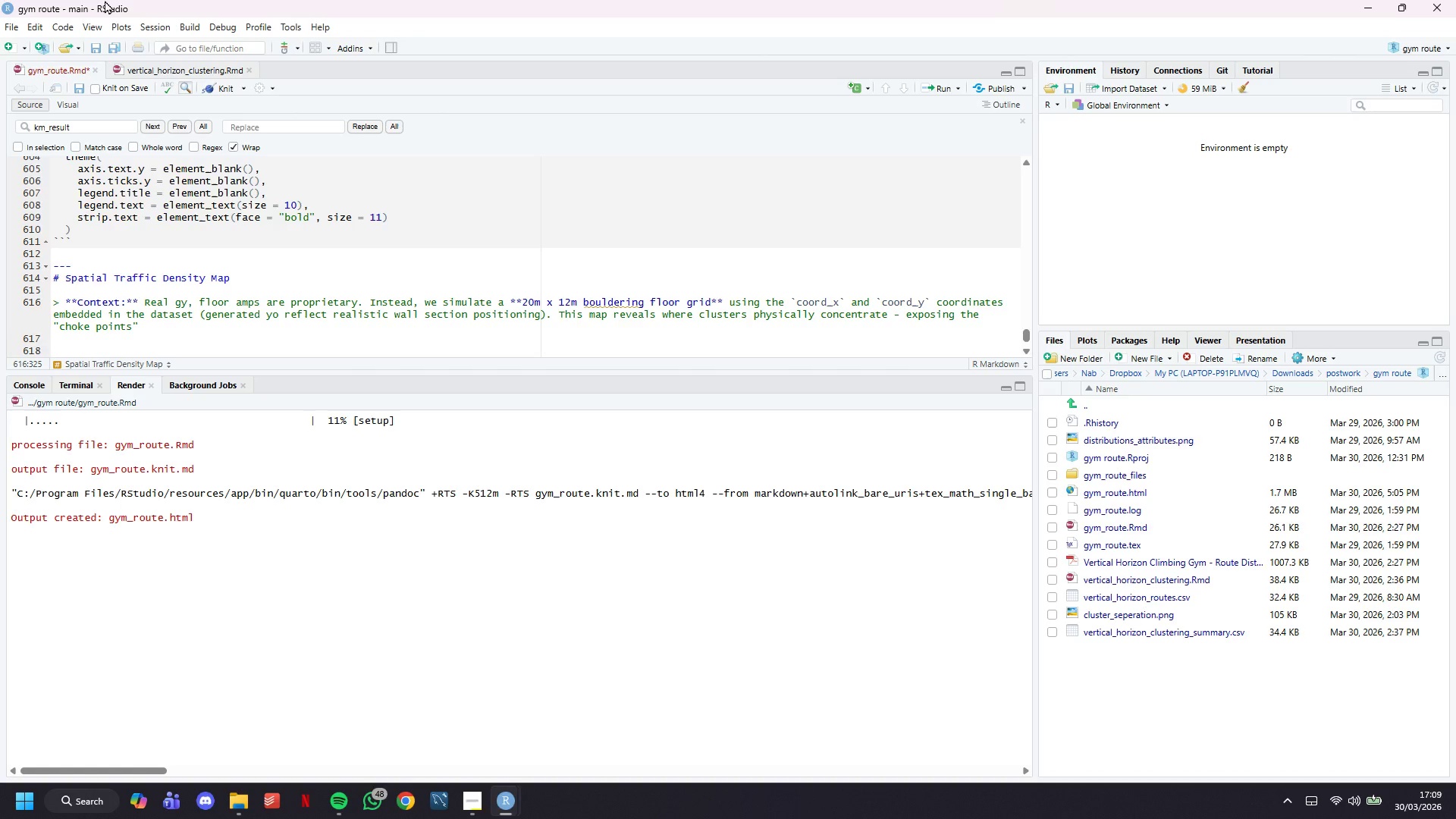 
wait(18.77)
 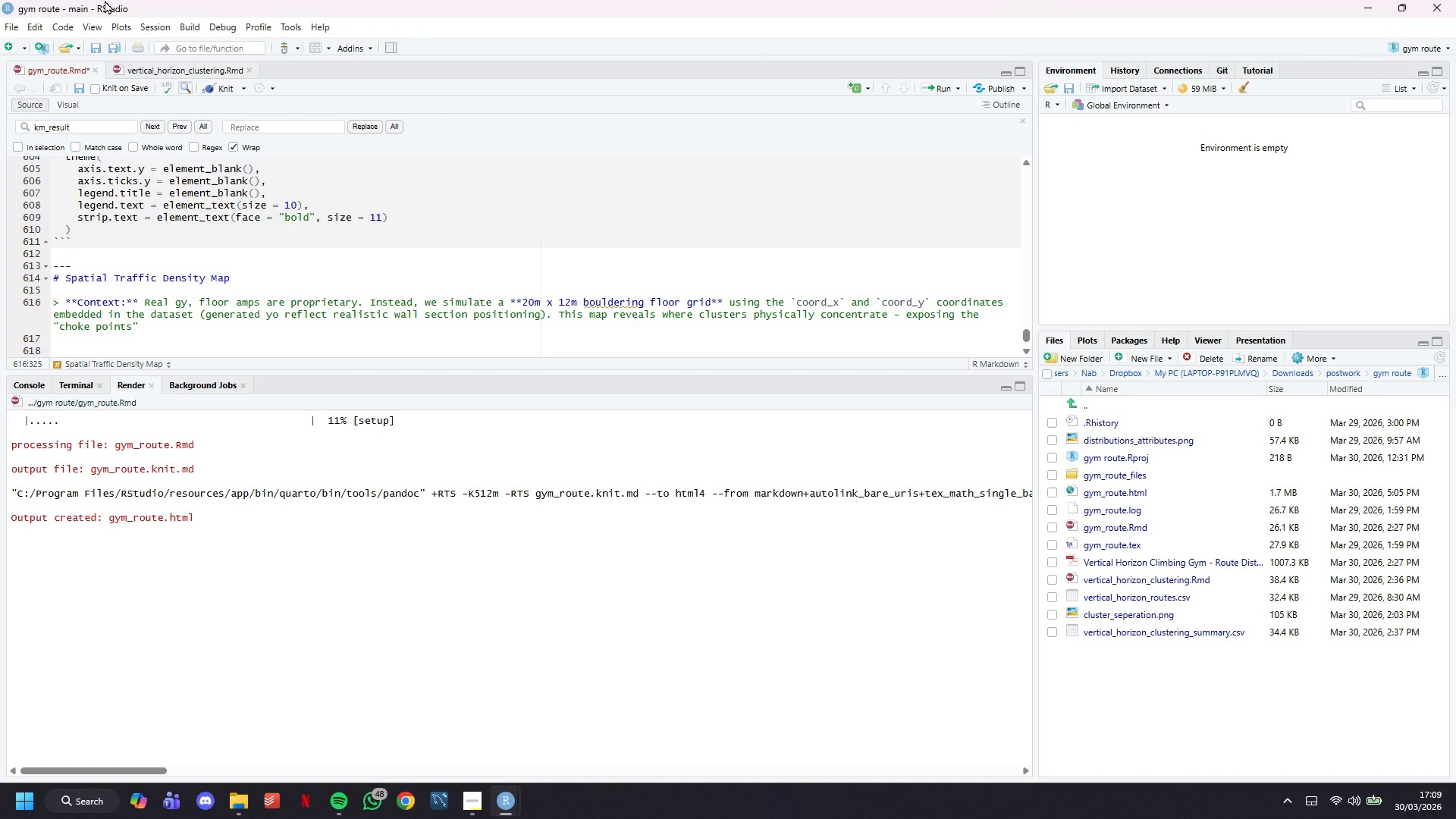 
type( the Operations)
key(Backspace)
type(O)
 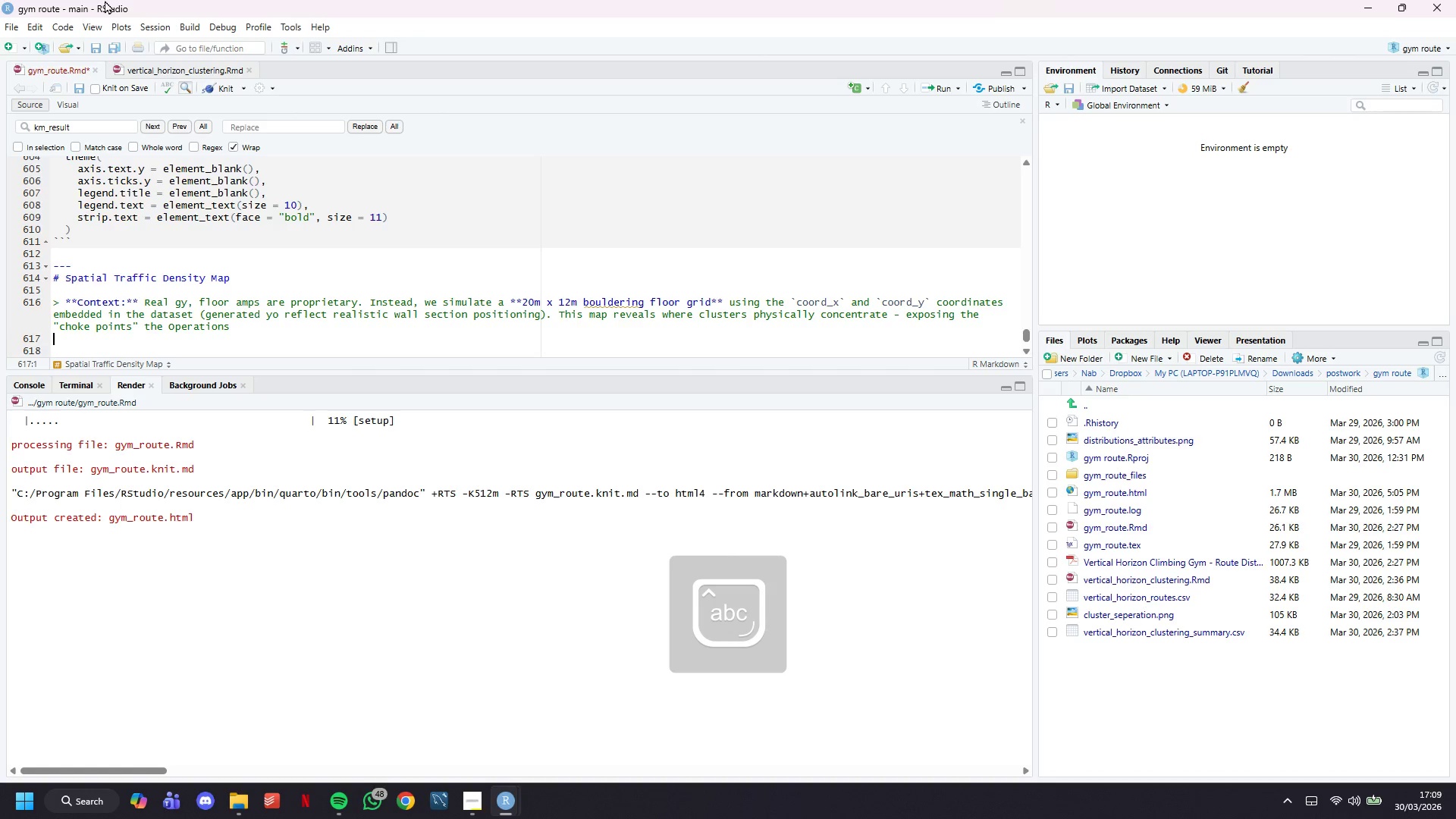 
hold_key(key=ArrowLeft, duration=0.75)
 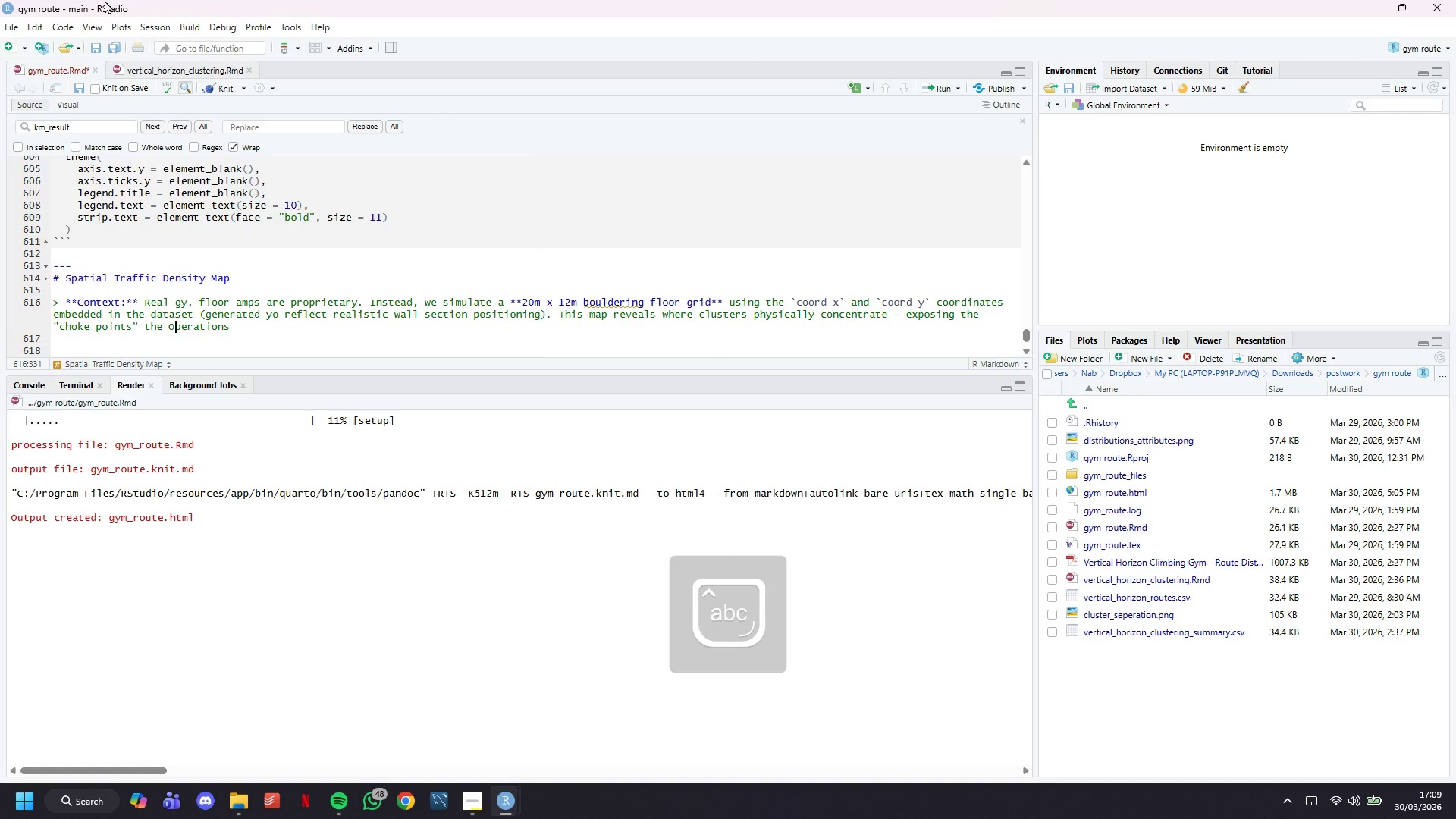 
key(ArrowDown)
 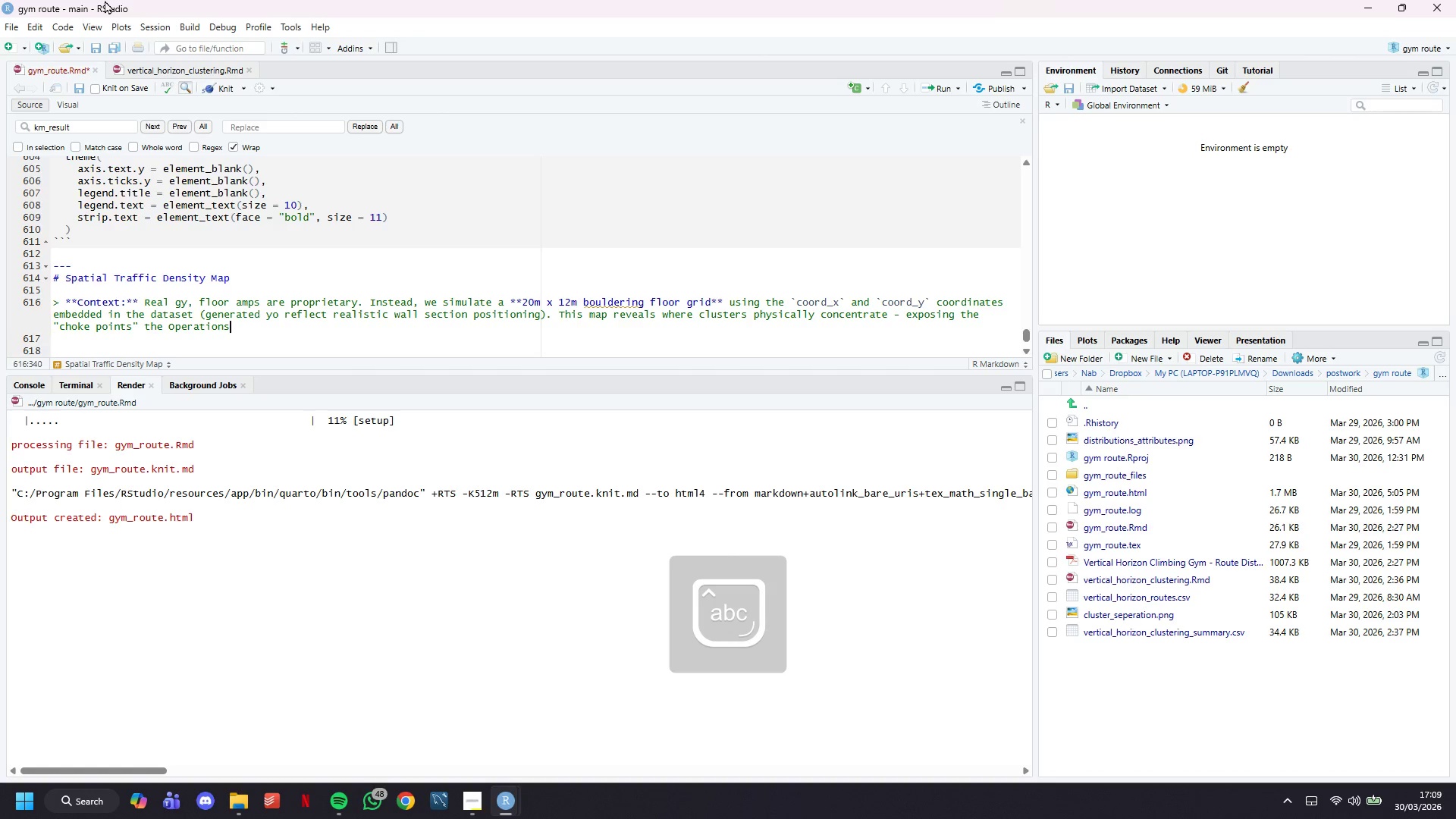 
key(ArrowLeft)
 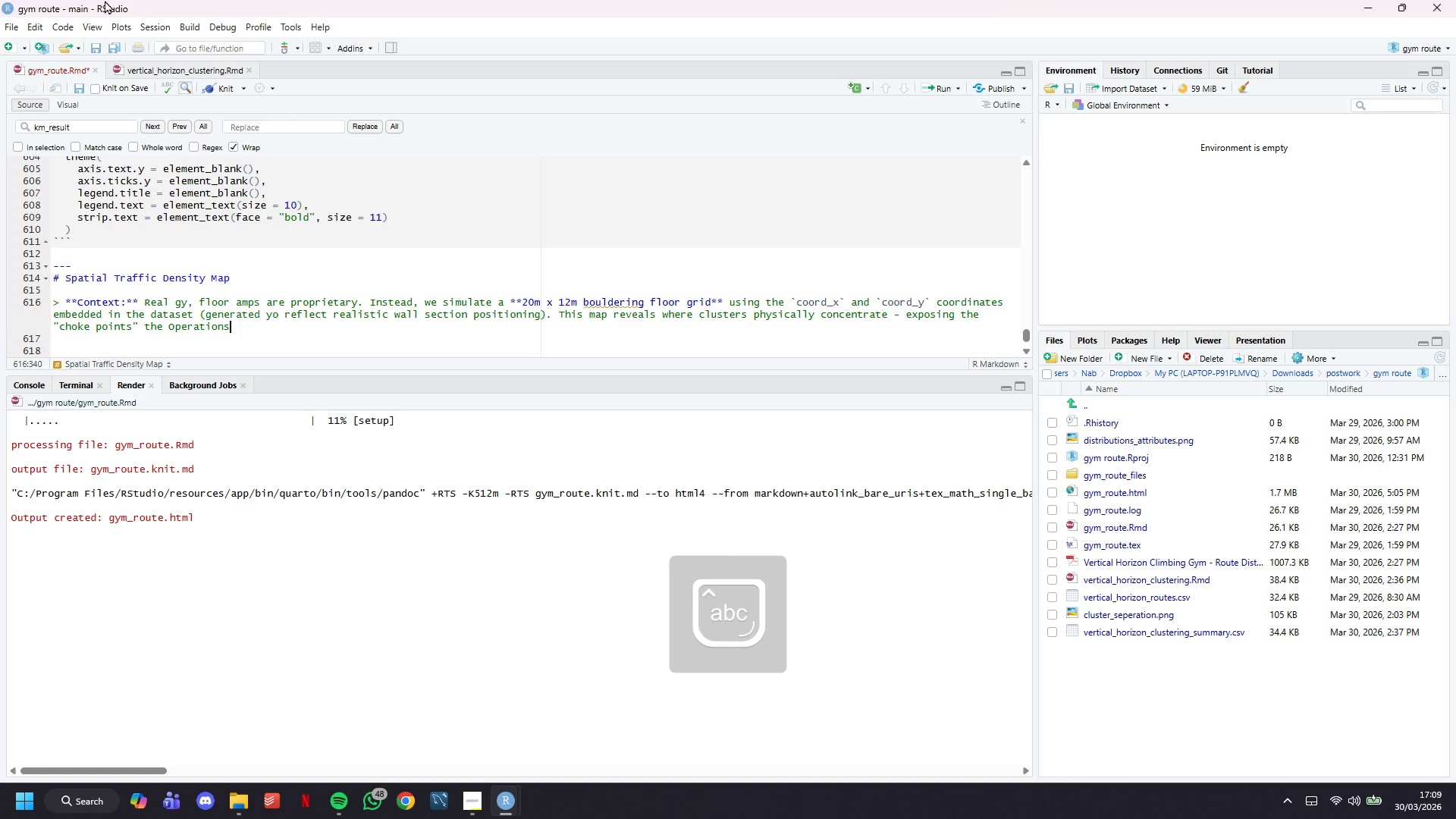 
type( Managers)
 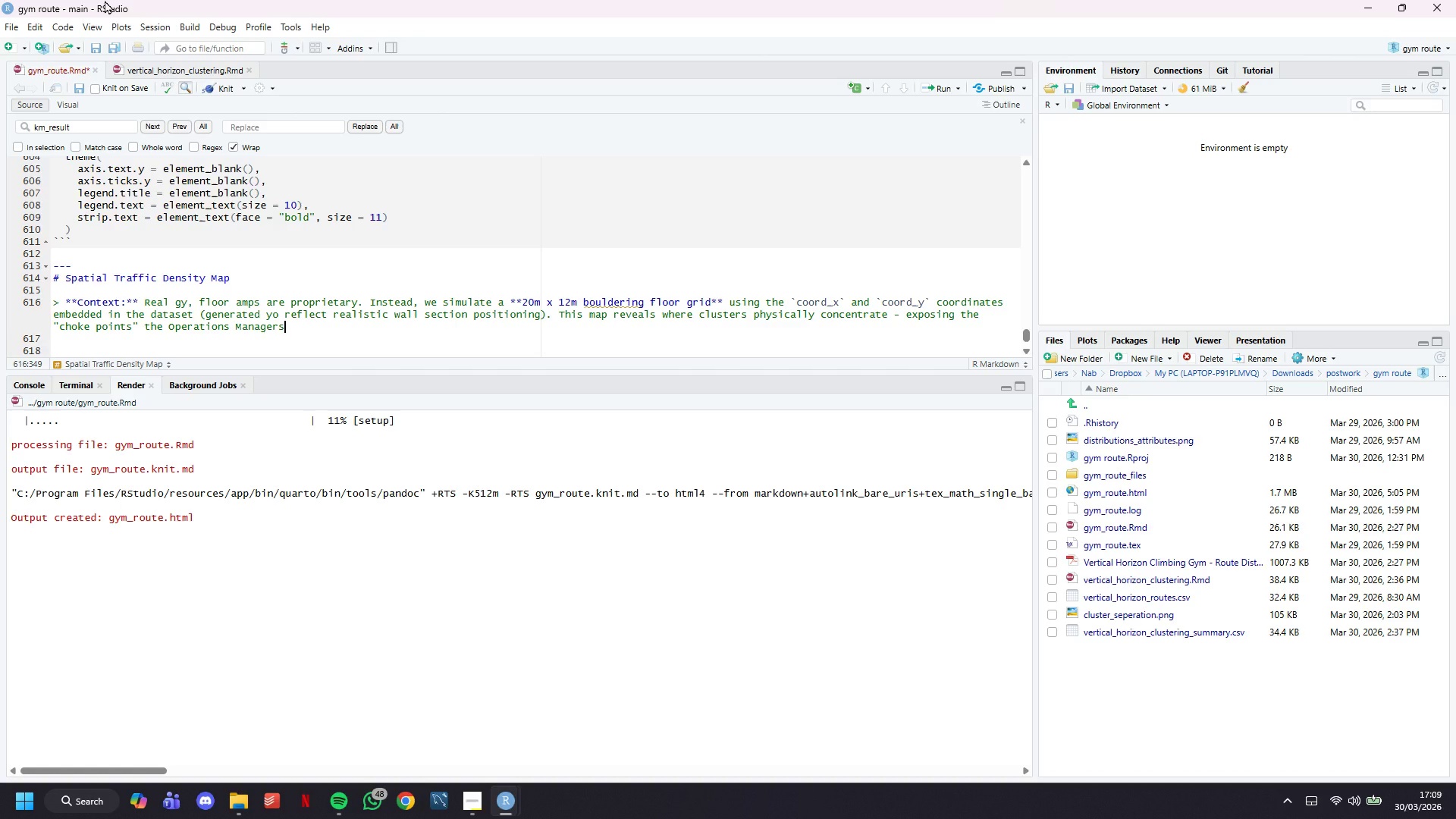 
wait(33.22)
 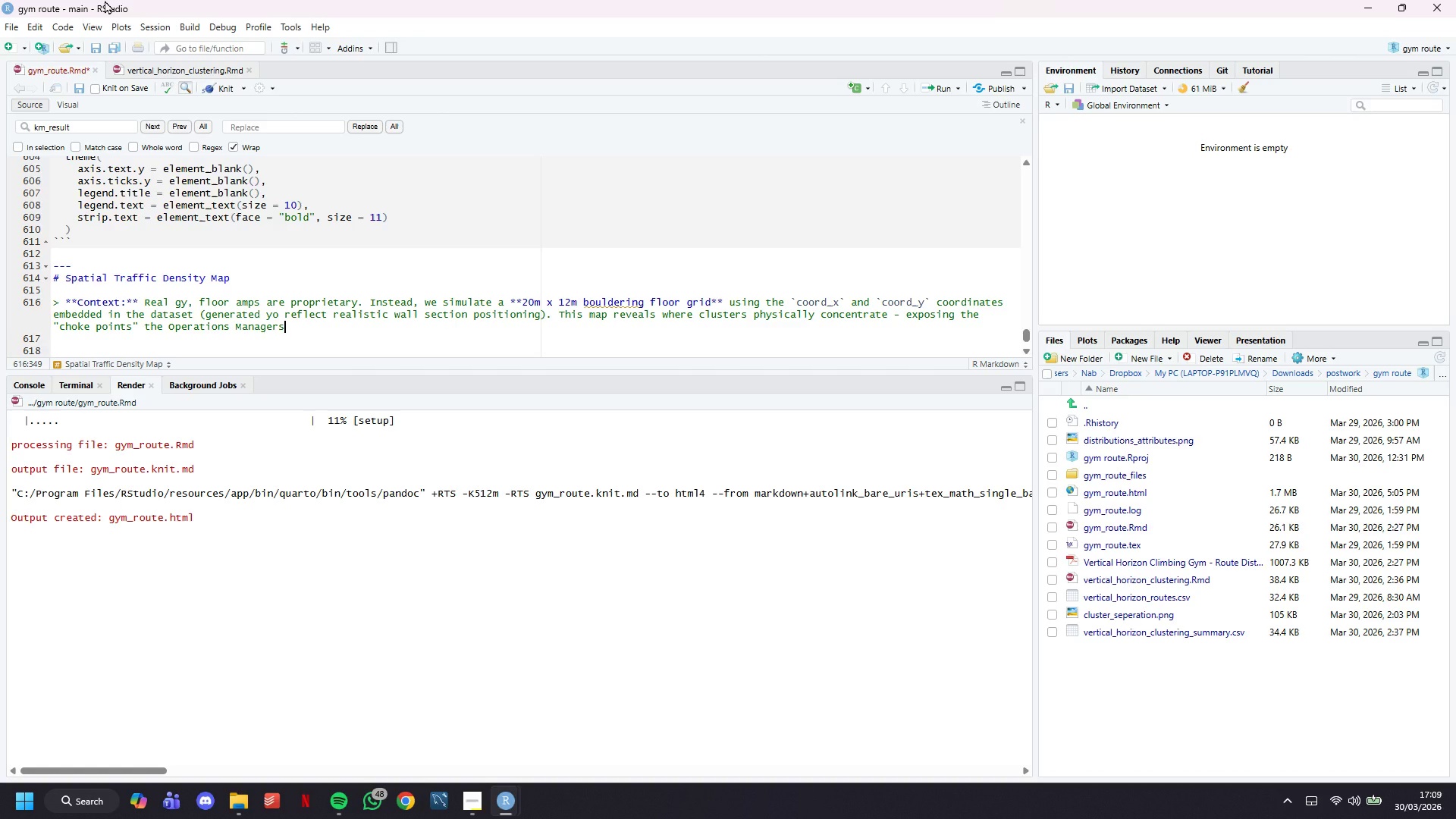 
key(Backspace)
type( needs to adress.)
 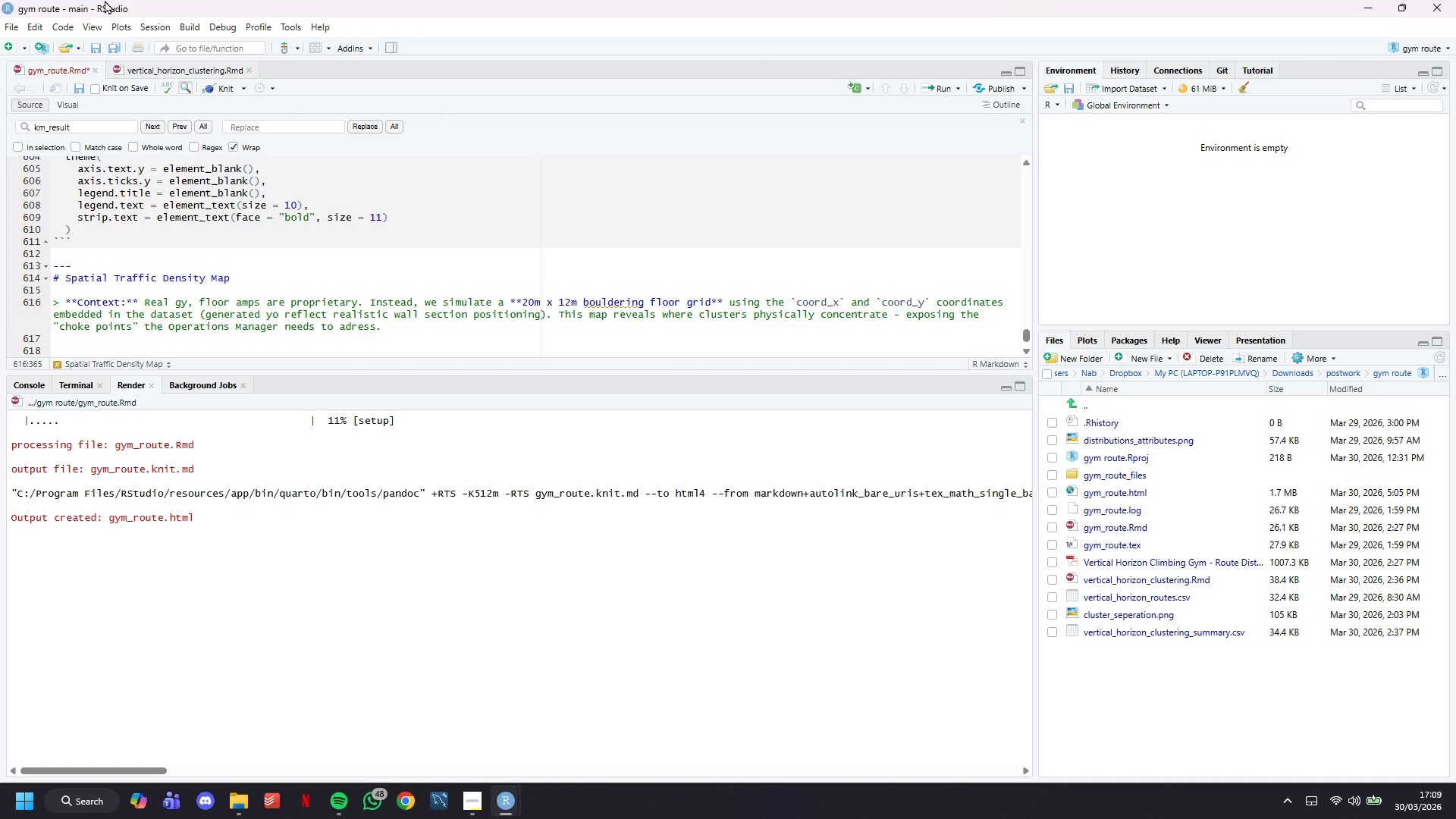 
key(Enter)
 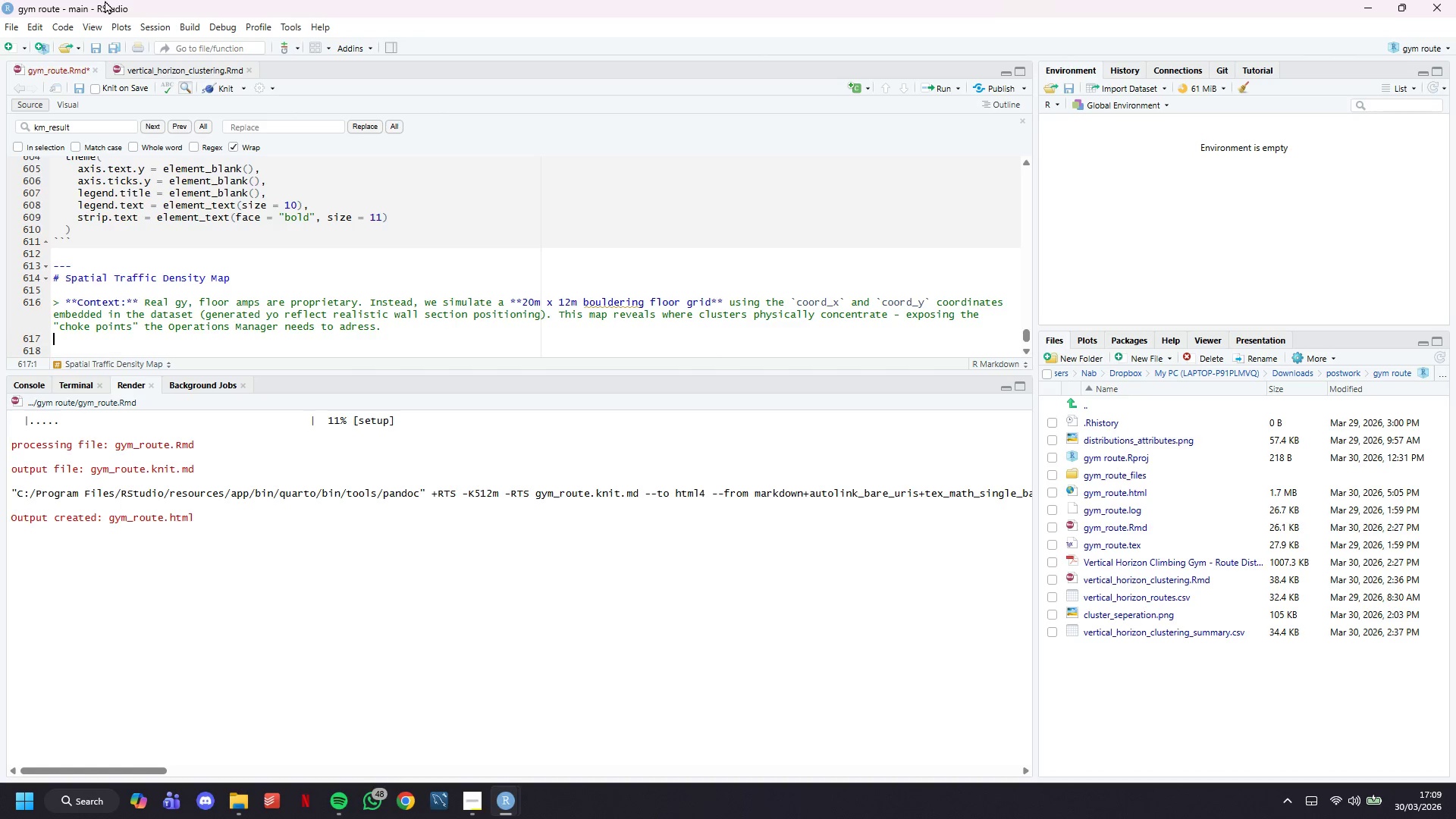 
key(Enter)
 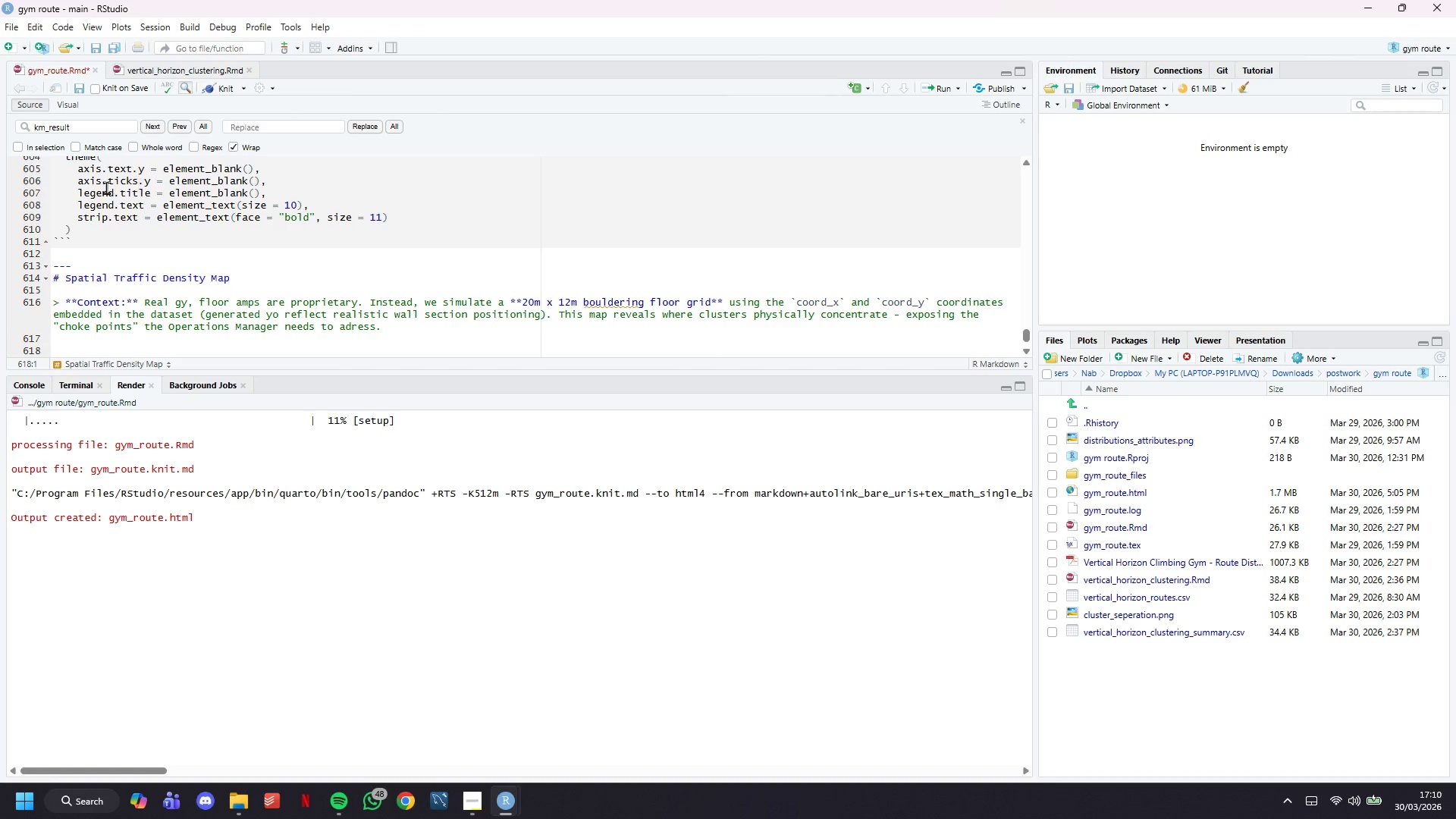 
left_click([479, 805])